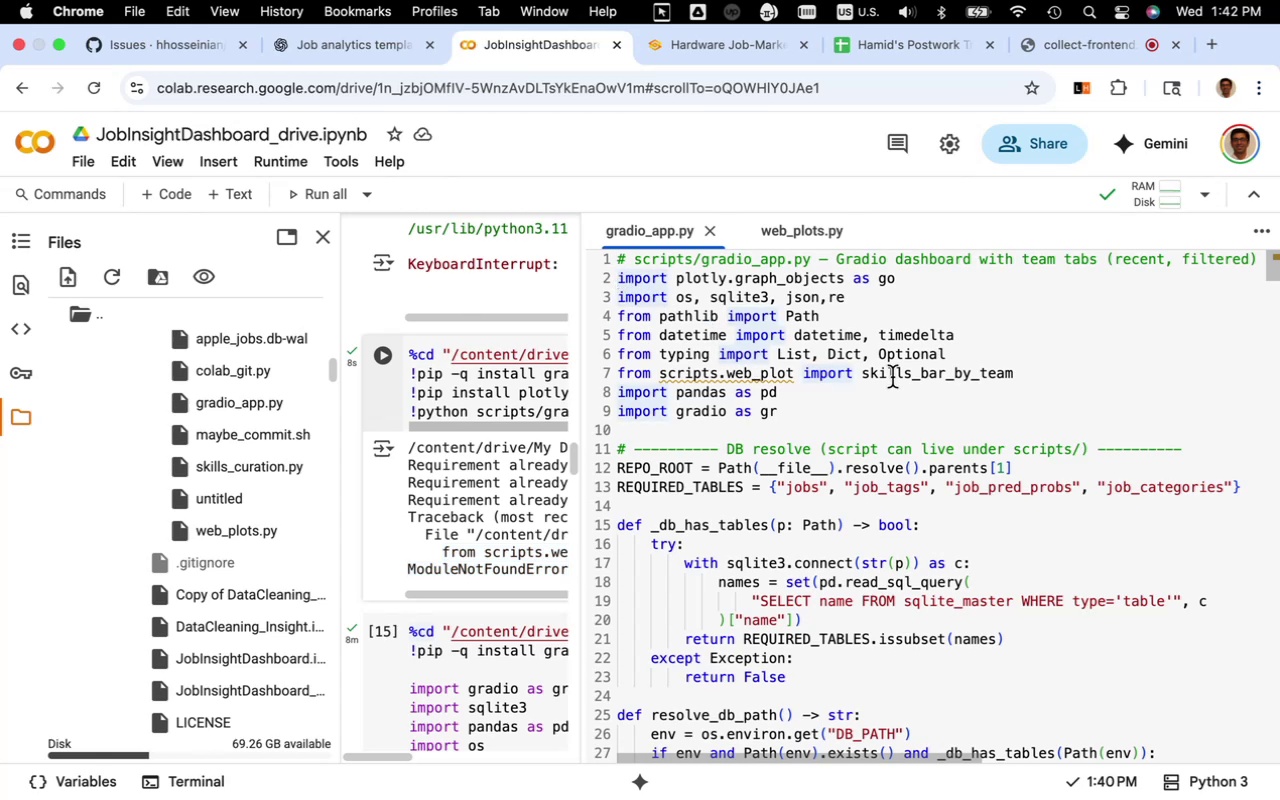 
key(Enter)
 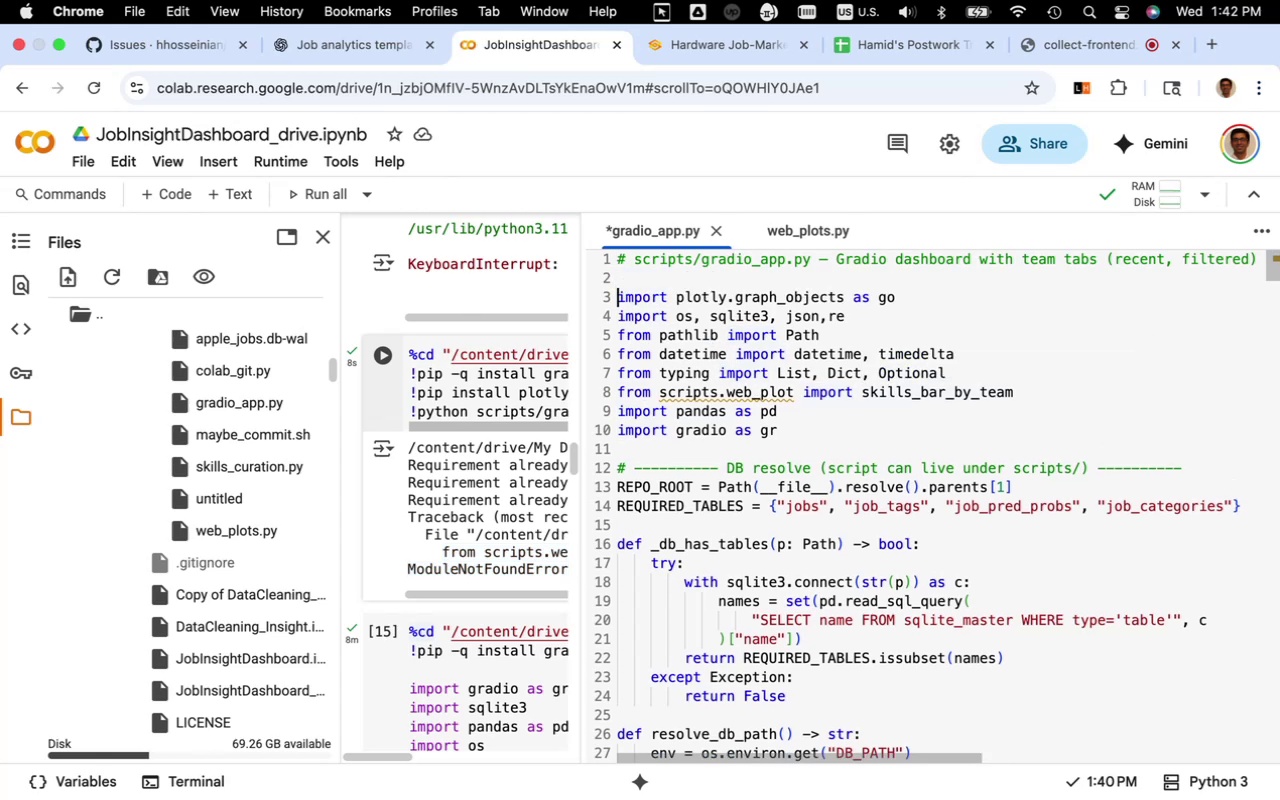 
key(ArrowUp)
 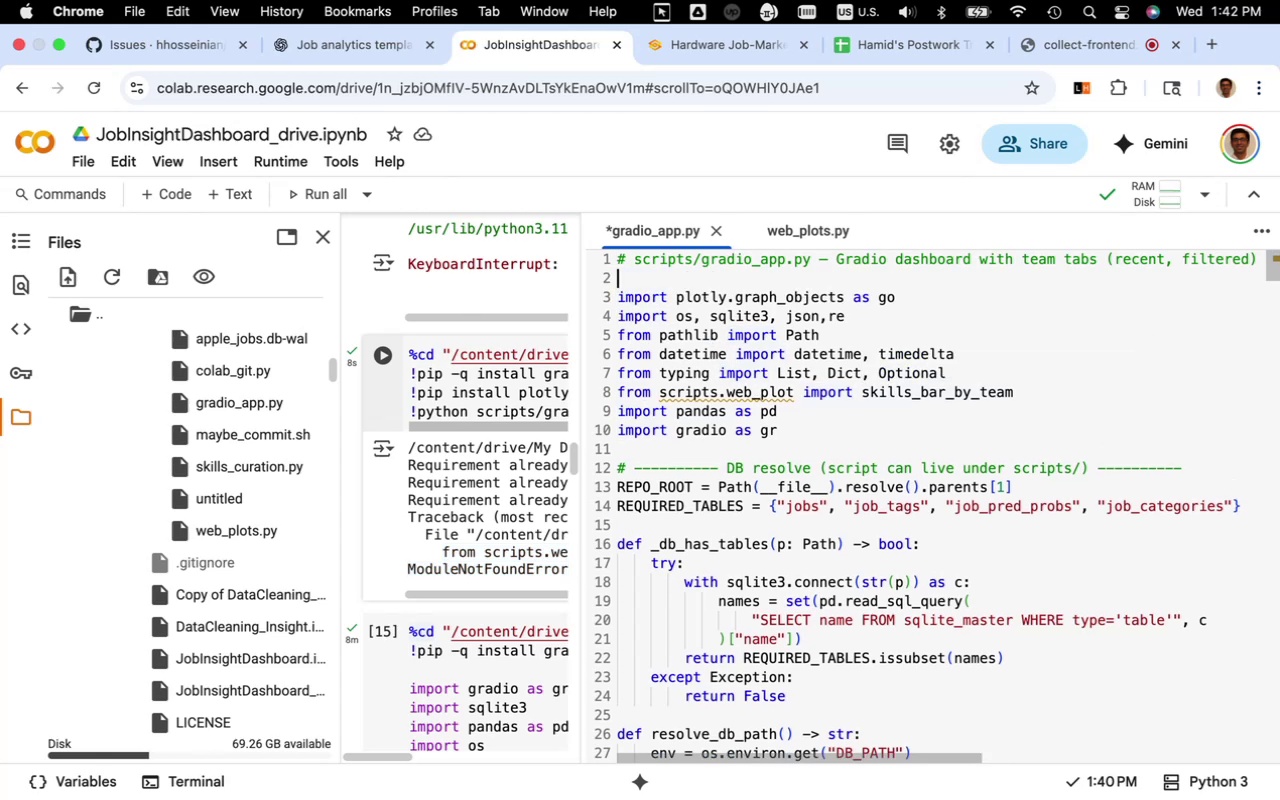 
key(Meta+V)
 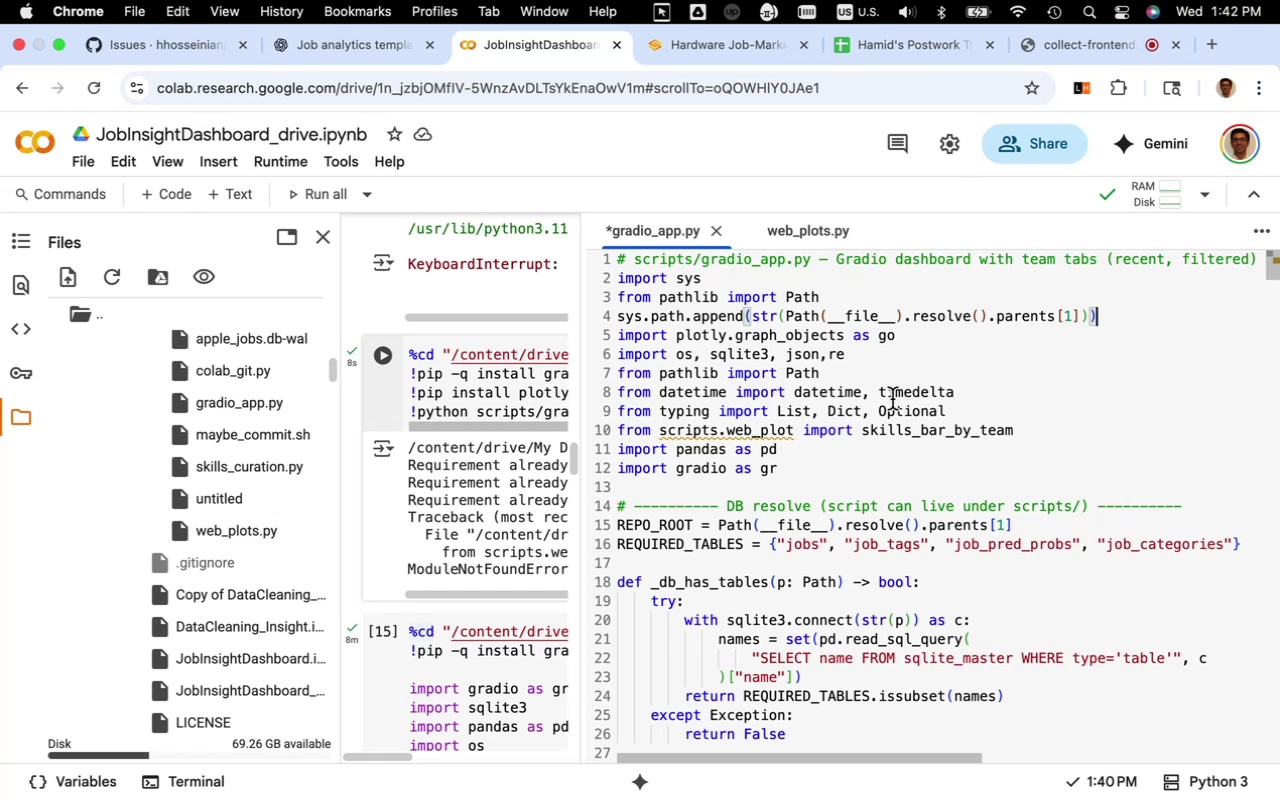 
wait(9.4)
 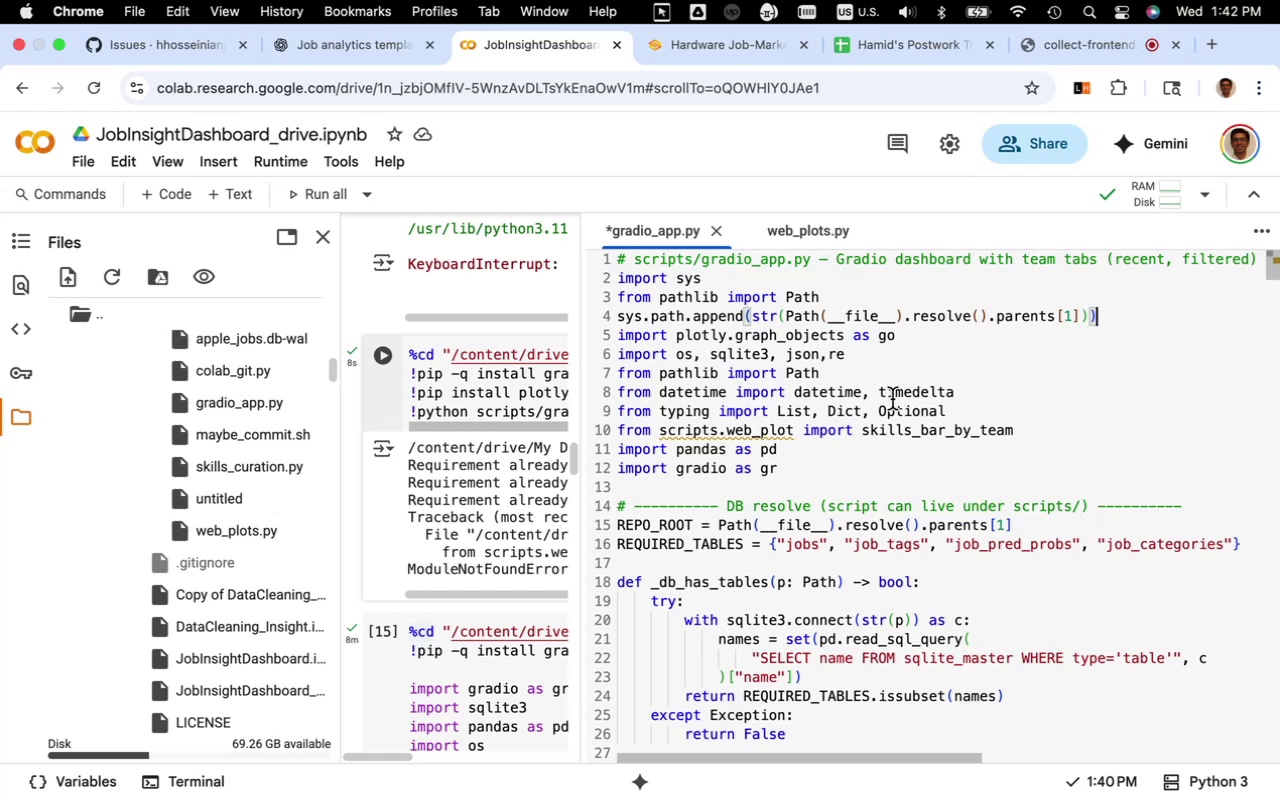 
left_click_drag(start_coordinate=[1096, 318], to_coordinate=[612, 294])
 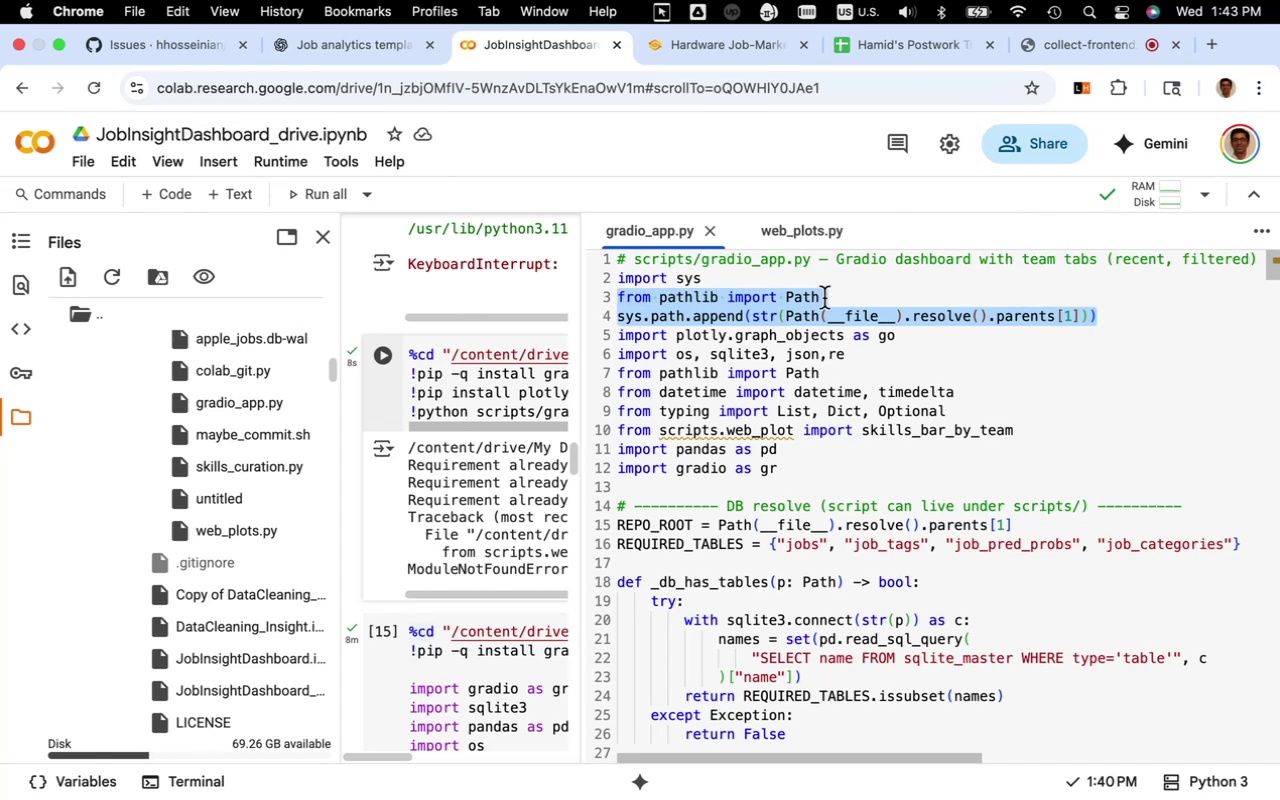 
left_click([824, 298])
 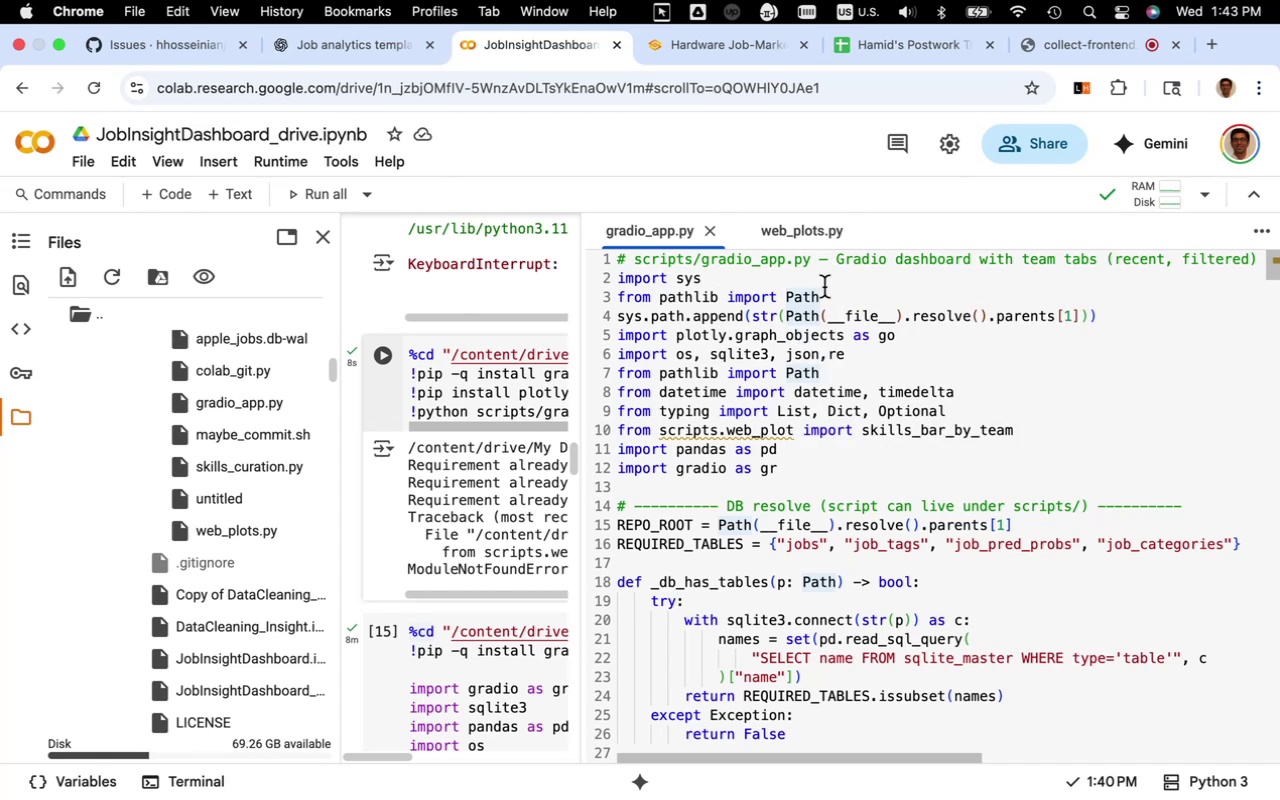 
left_click_drag(start_coordinate=[819, 295], to_coordinate=[616, 305])
 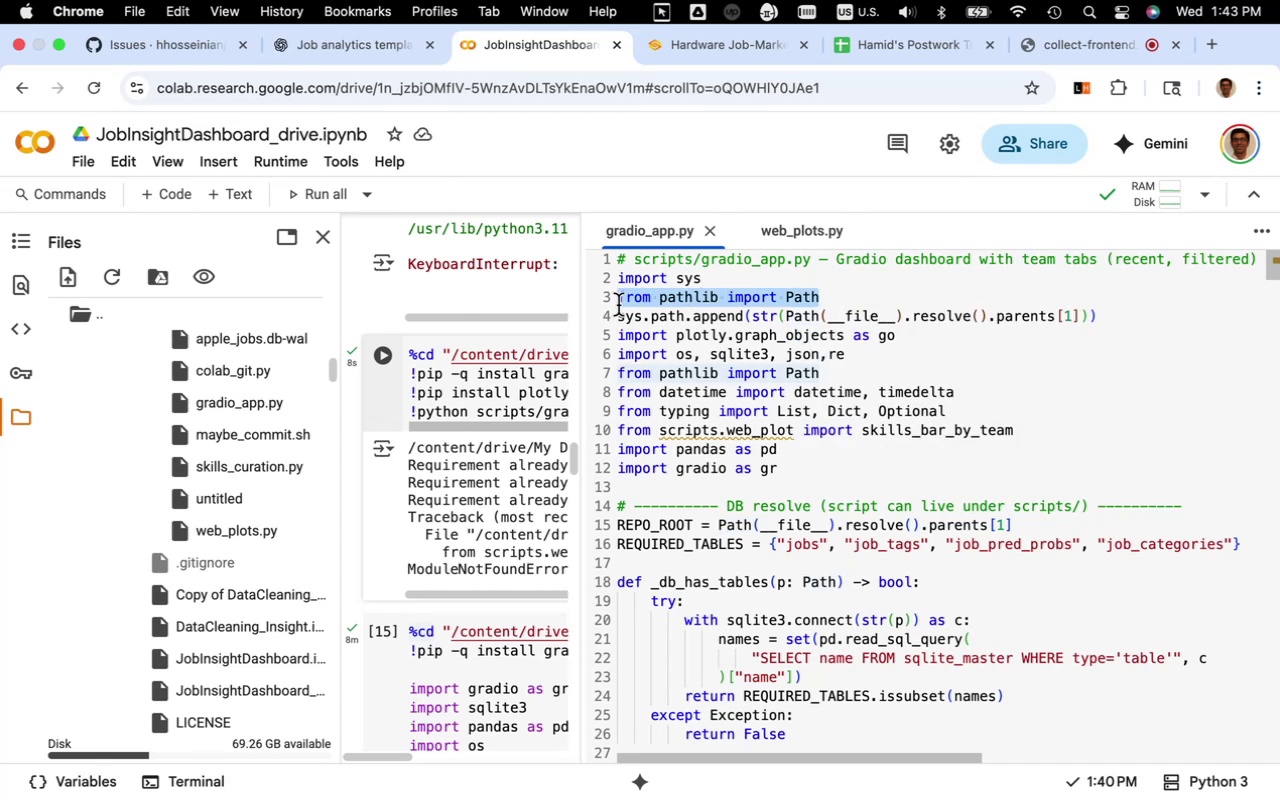 
key(Backspace)
 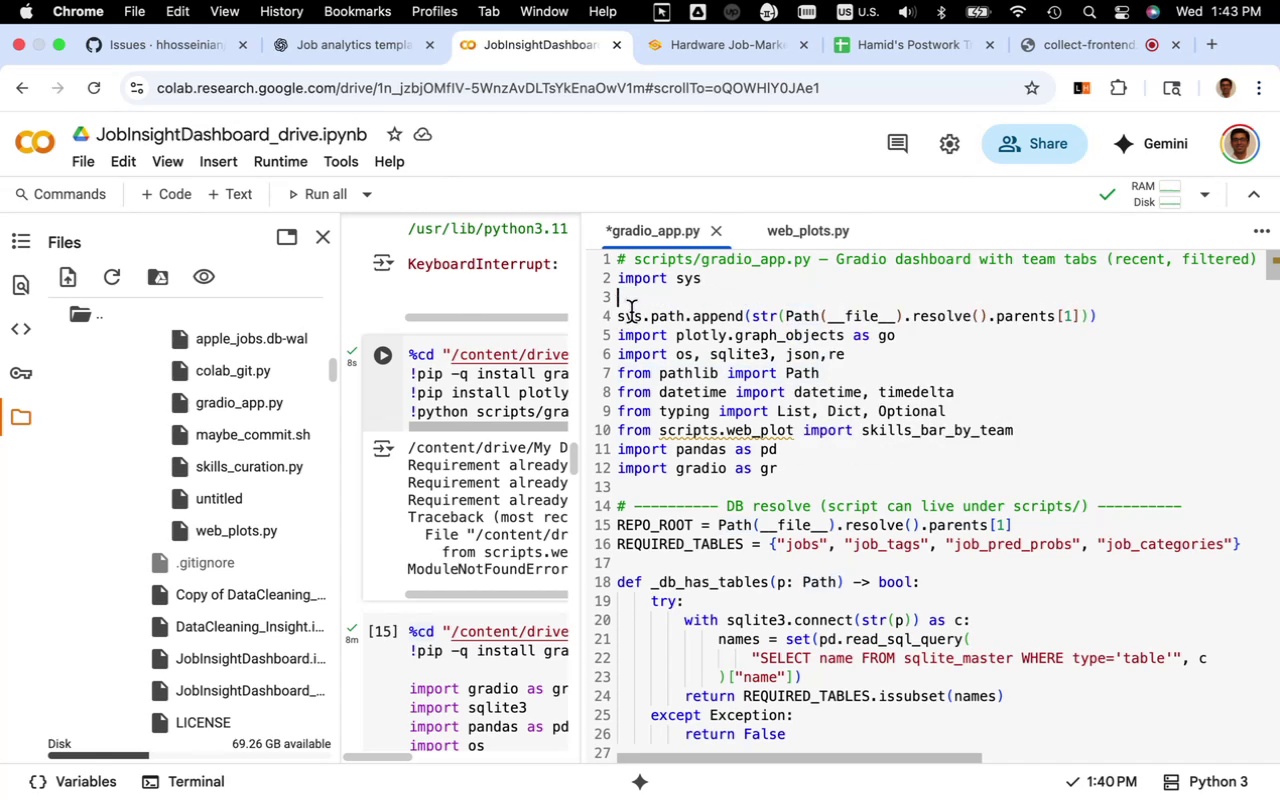 
key(Backspace)
 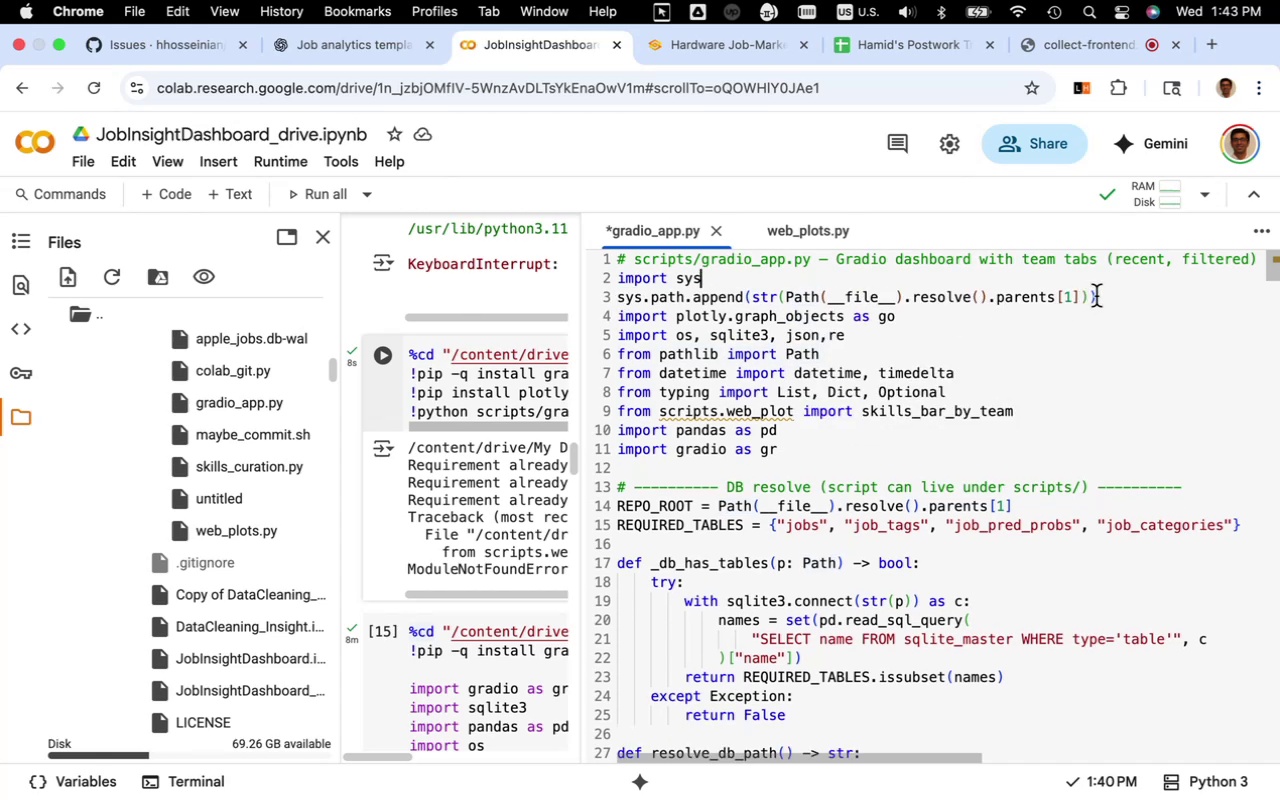 
left_click_drag(start_coordinate=[1102, 296], to_coordinate=[613, 302])
 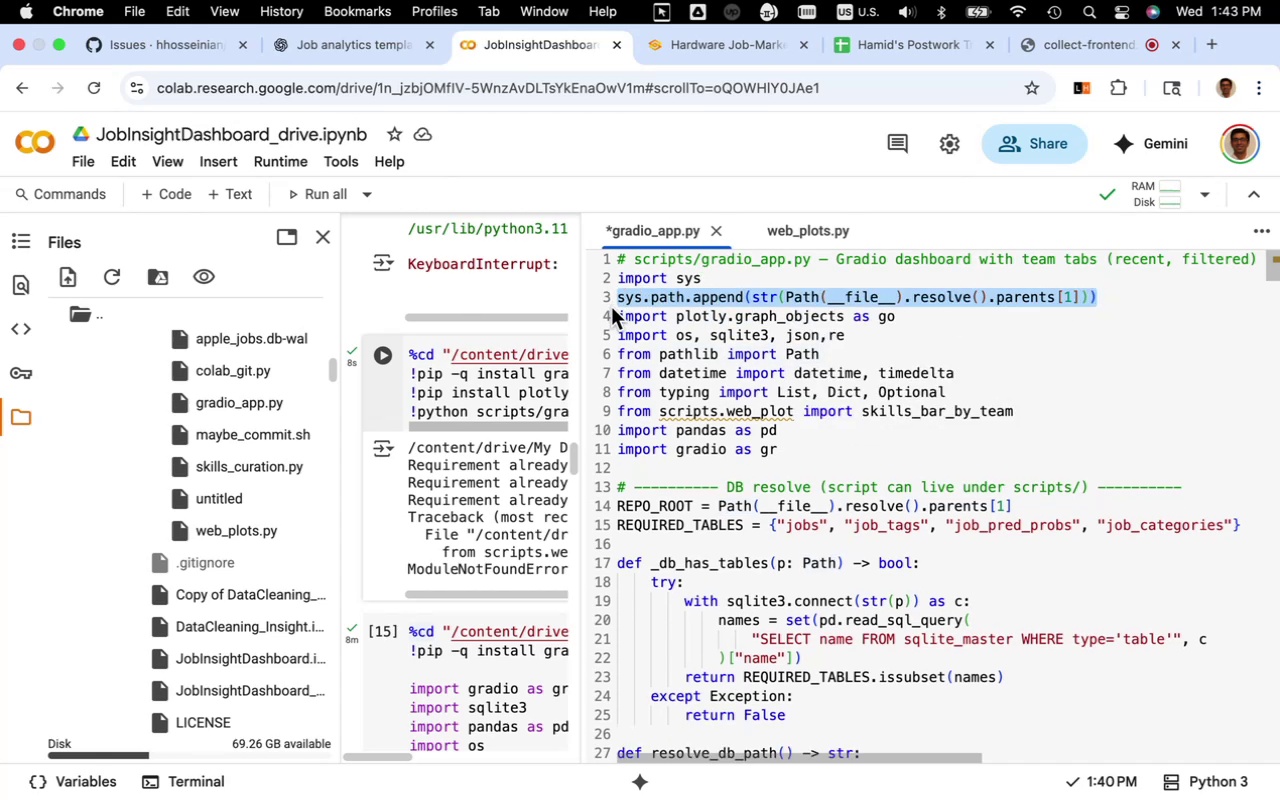 
key(Meta+X)
 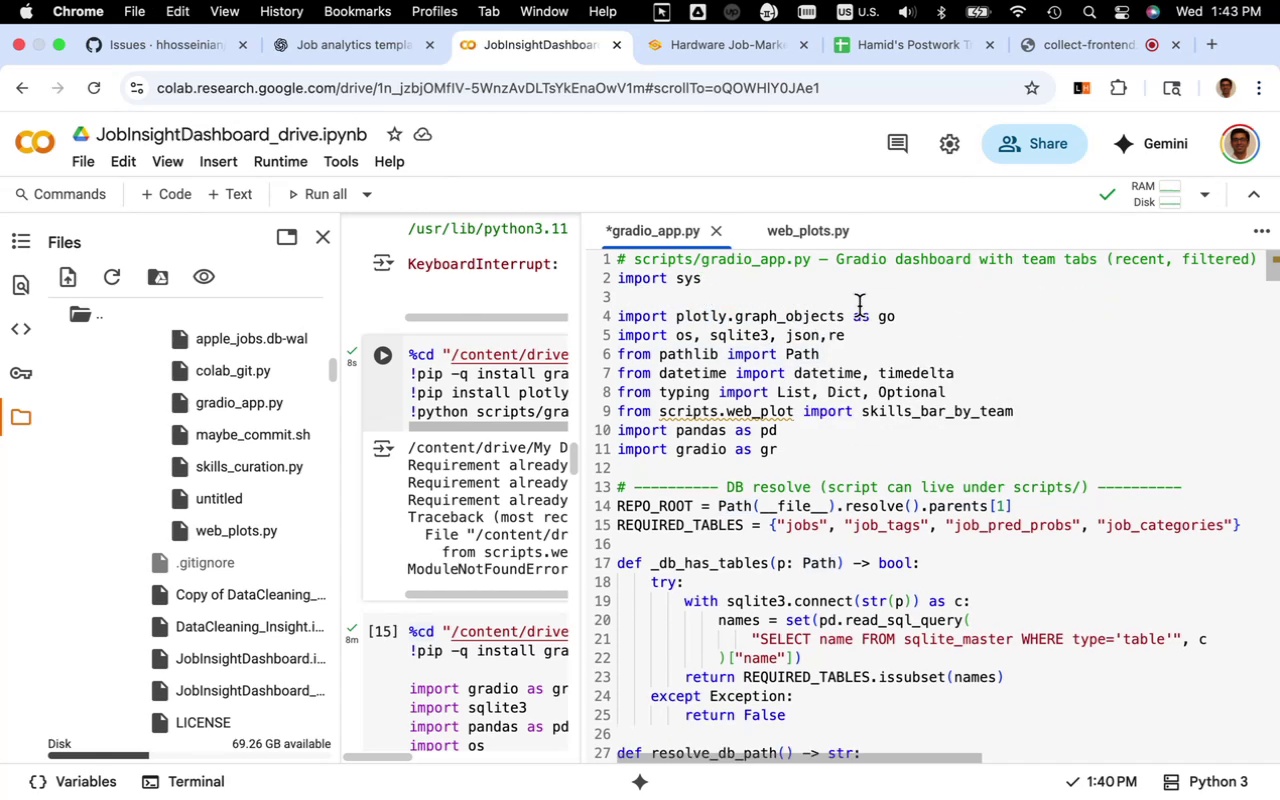 
key(Backspace)
 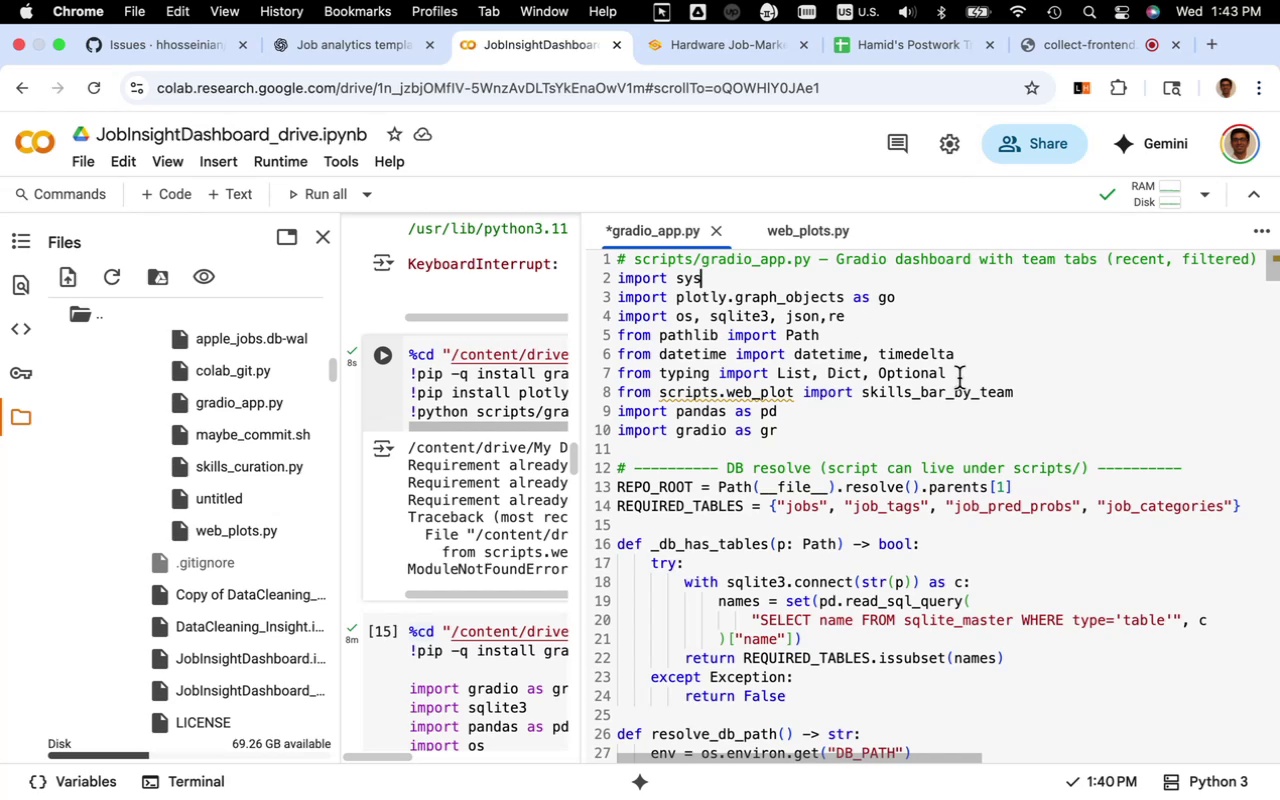 
left_click([962, 376])
 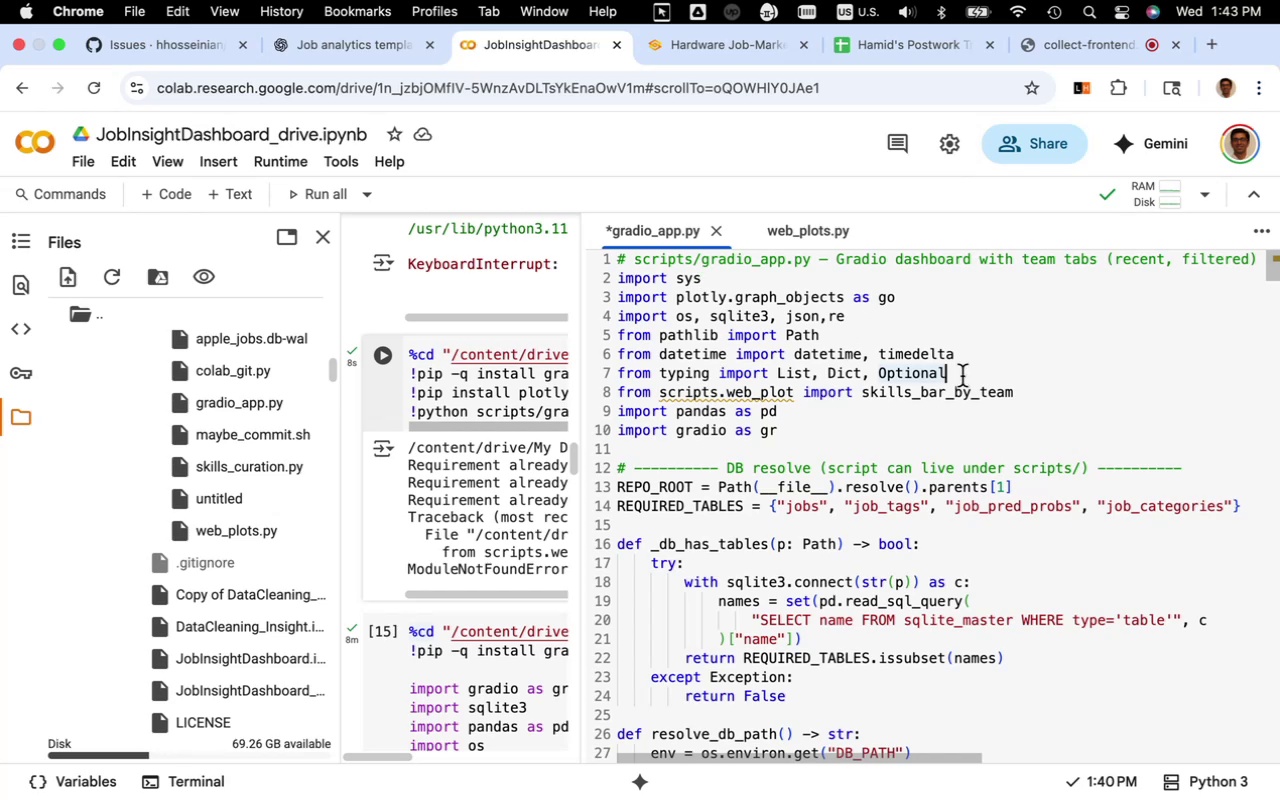 
key(Enter)
 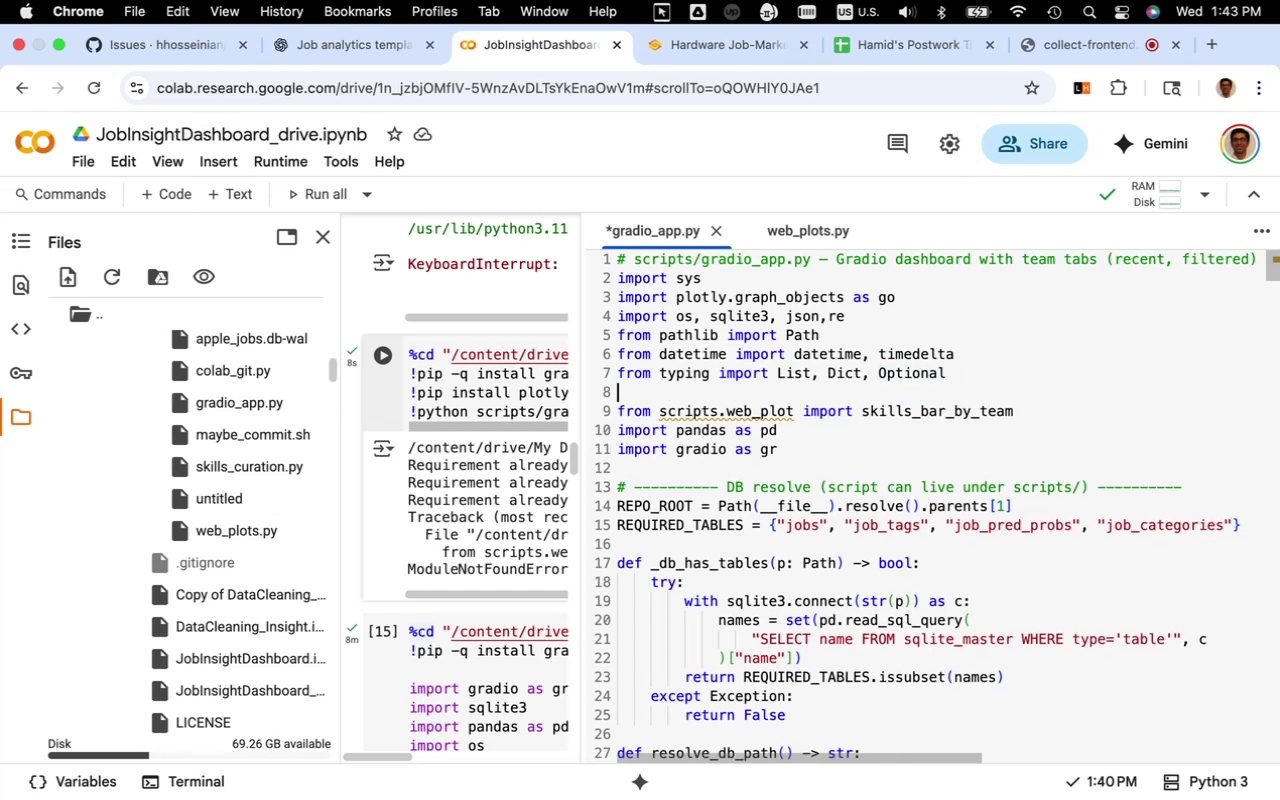 
key(Meta+V)
 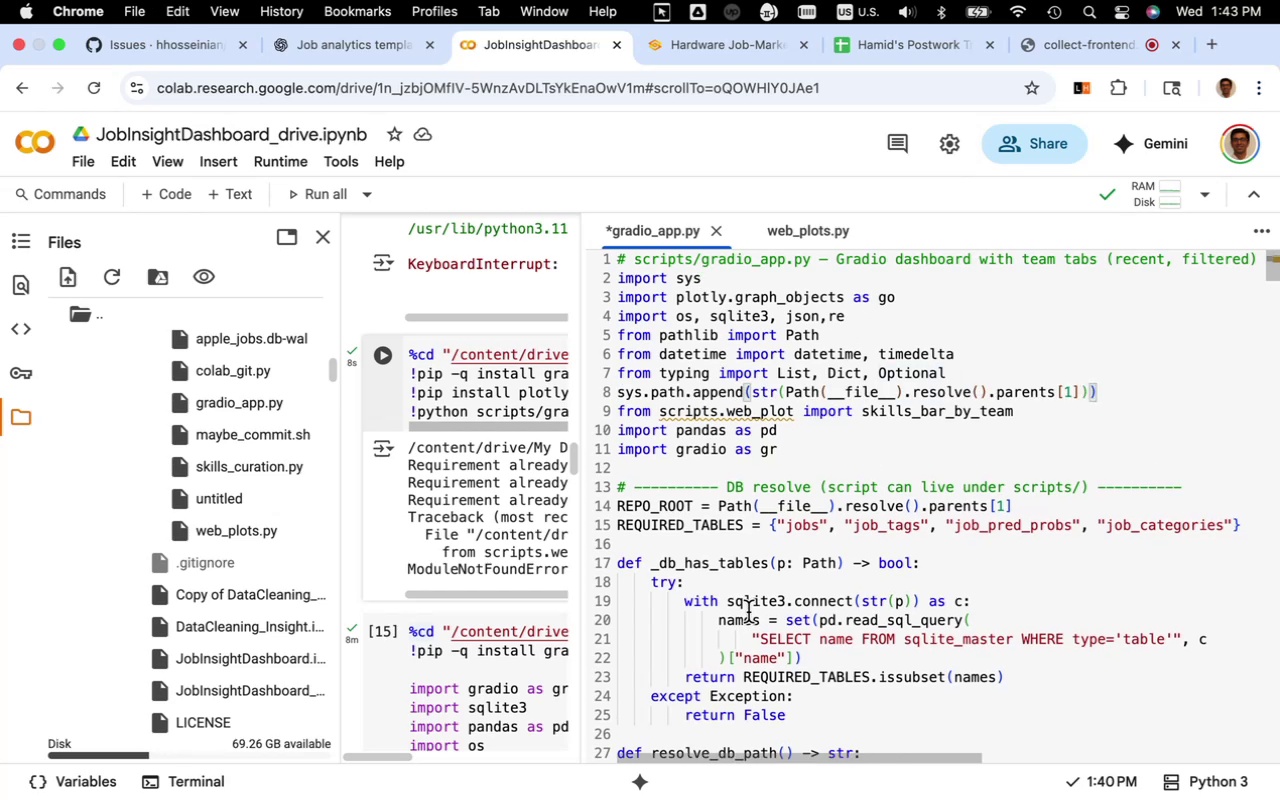 
wait(7.59)
 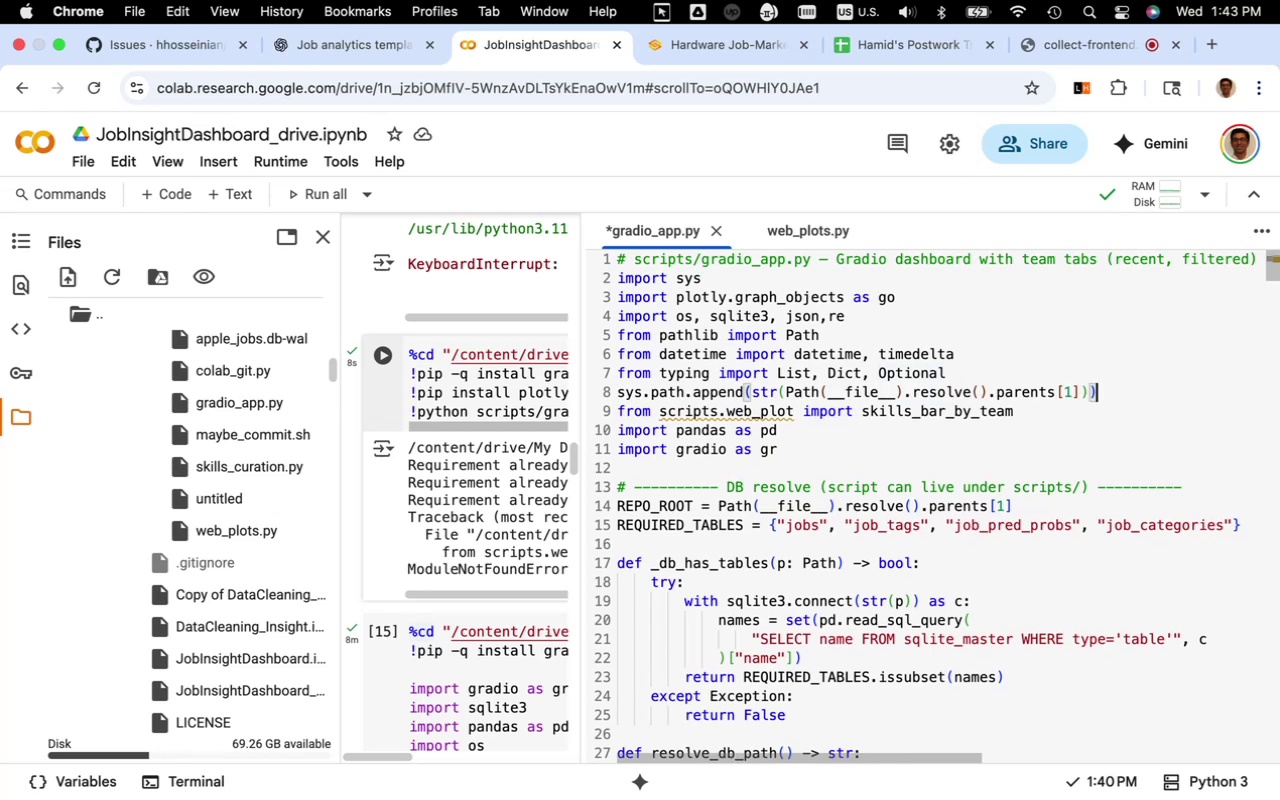 
scroll: coordinate [182, 478], scroll_direction: up, amount: 8.0
 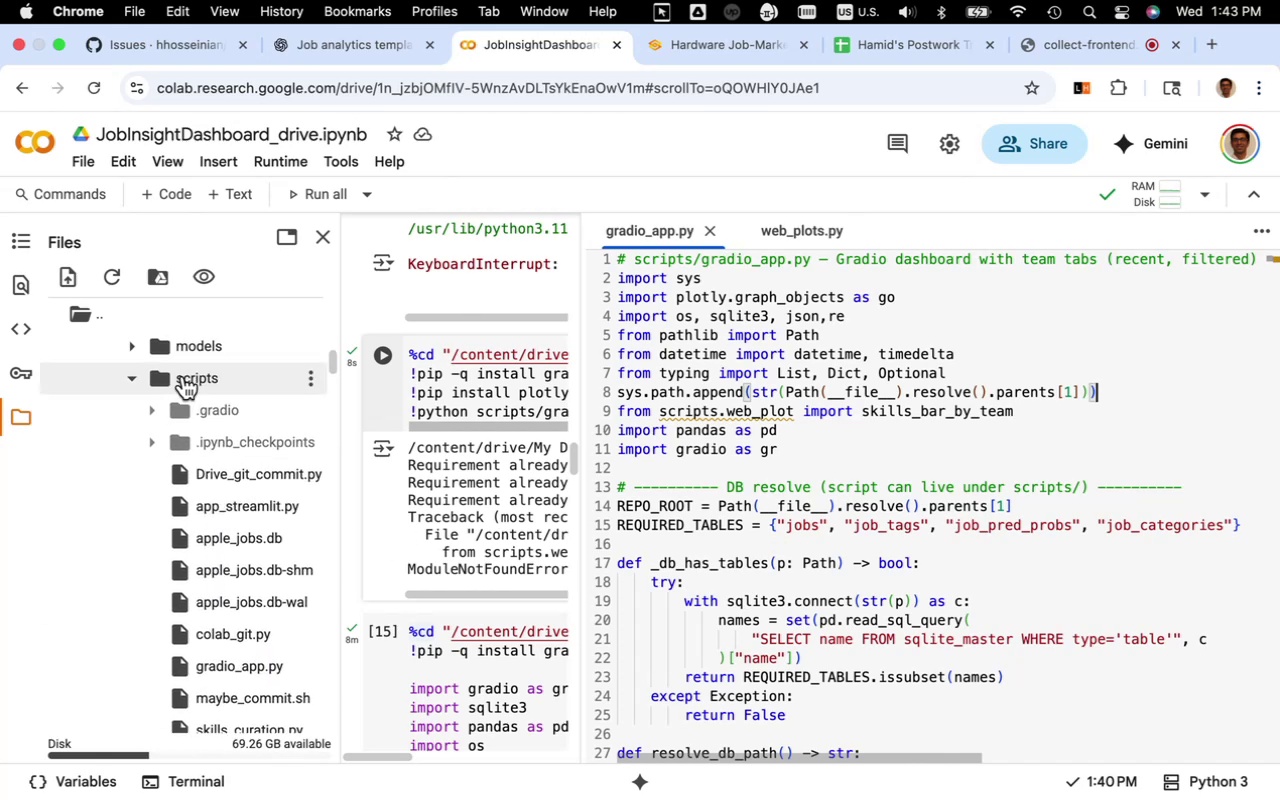 
left_click([183, 376])
 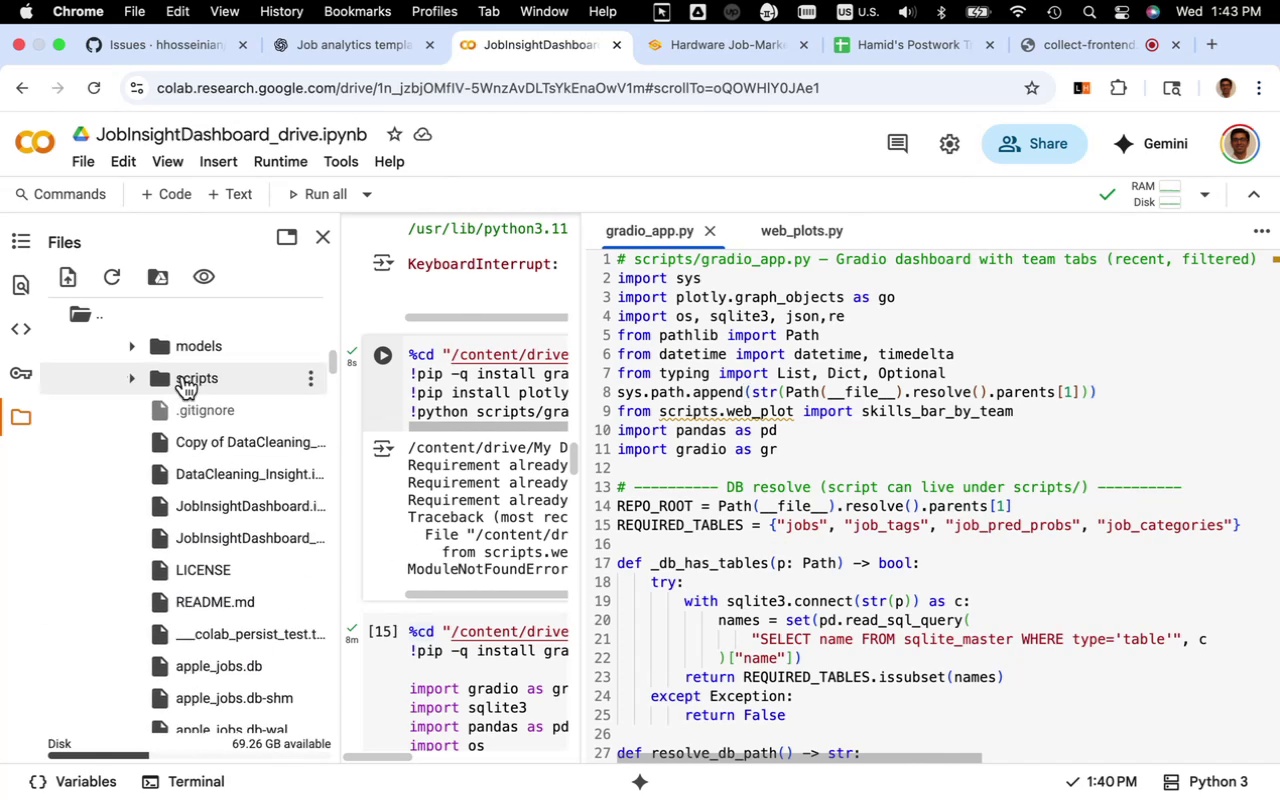 
left_click([183, 376])
 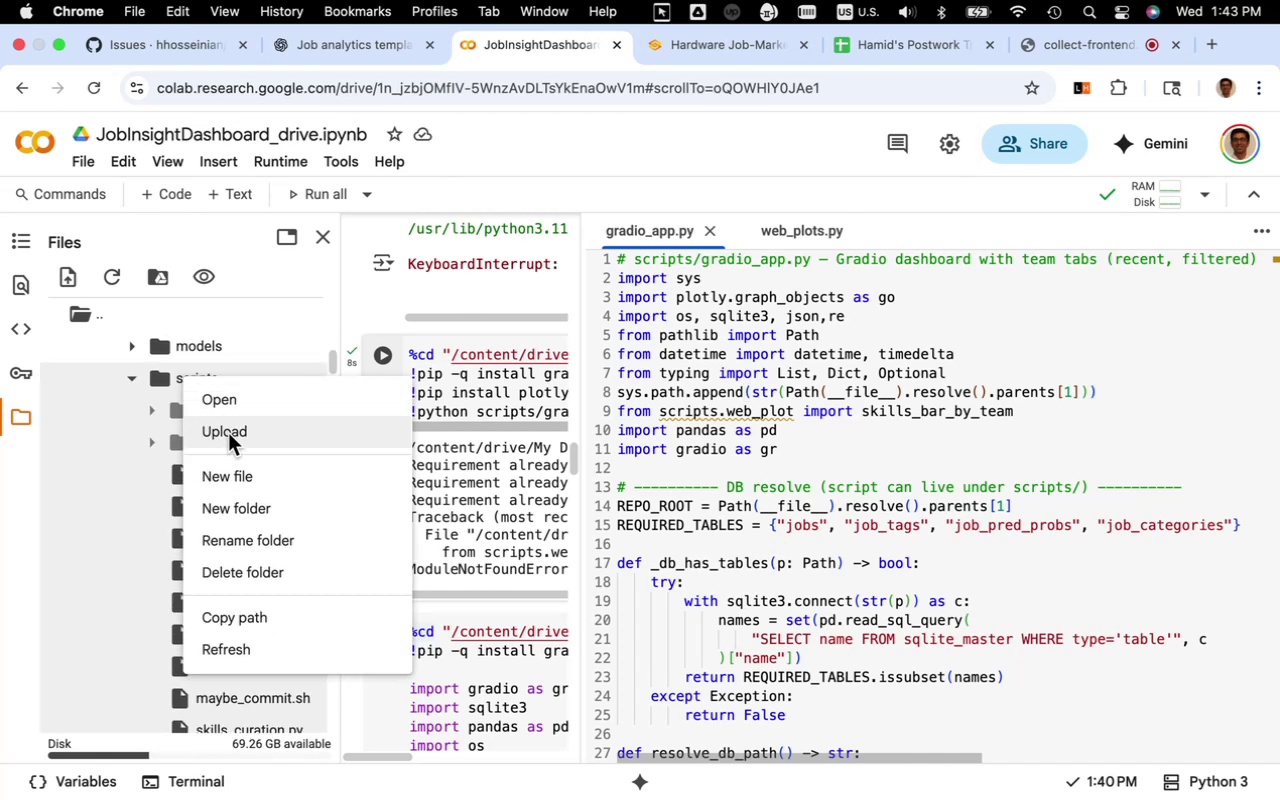 
left_click([244, 469])
 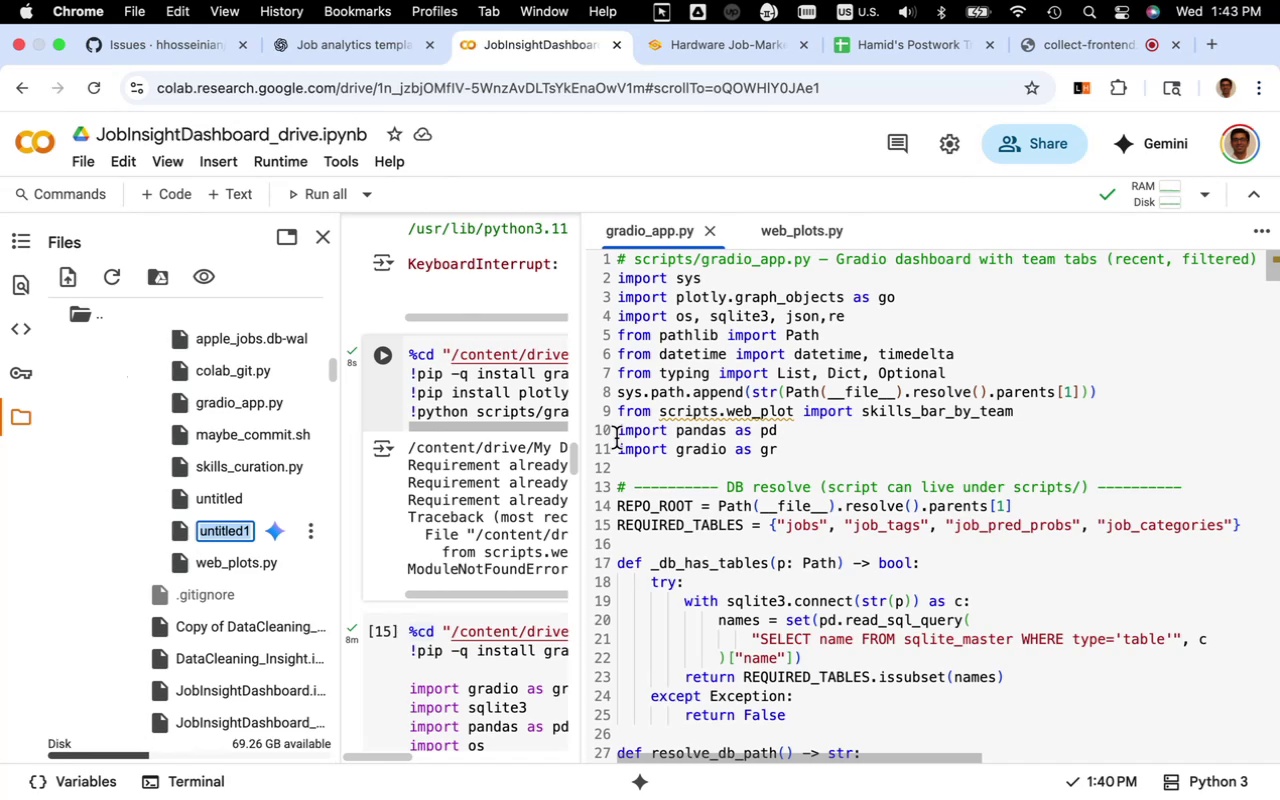 
type(__init__.py)
 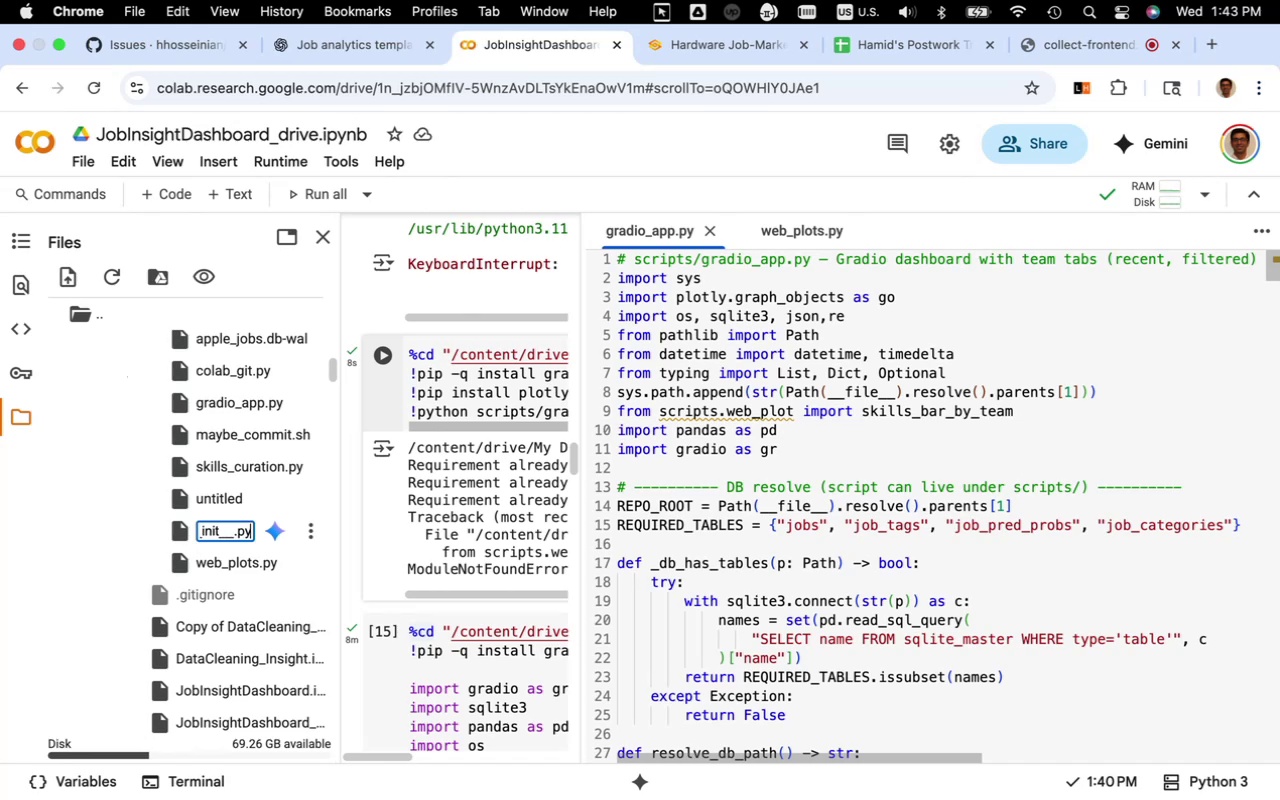 
left_click([124, 534])
 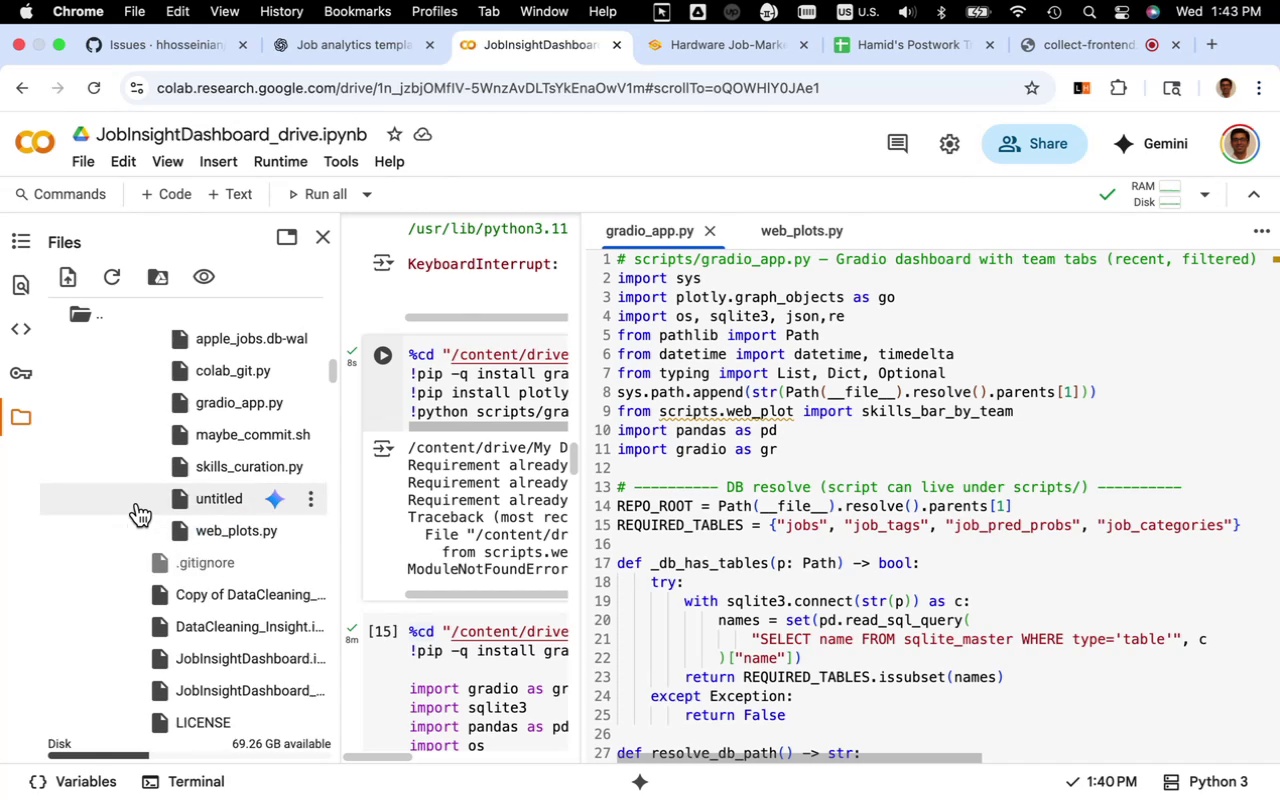 
scroll: coordinate [137, 503], scroll_direction: up, amount: 11.0
 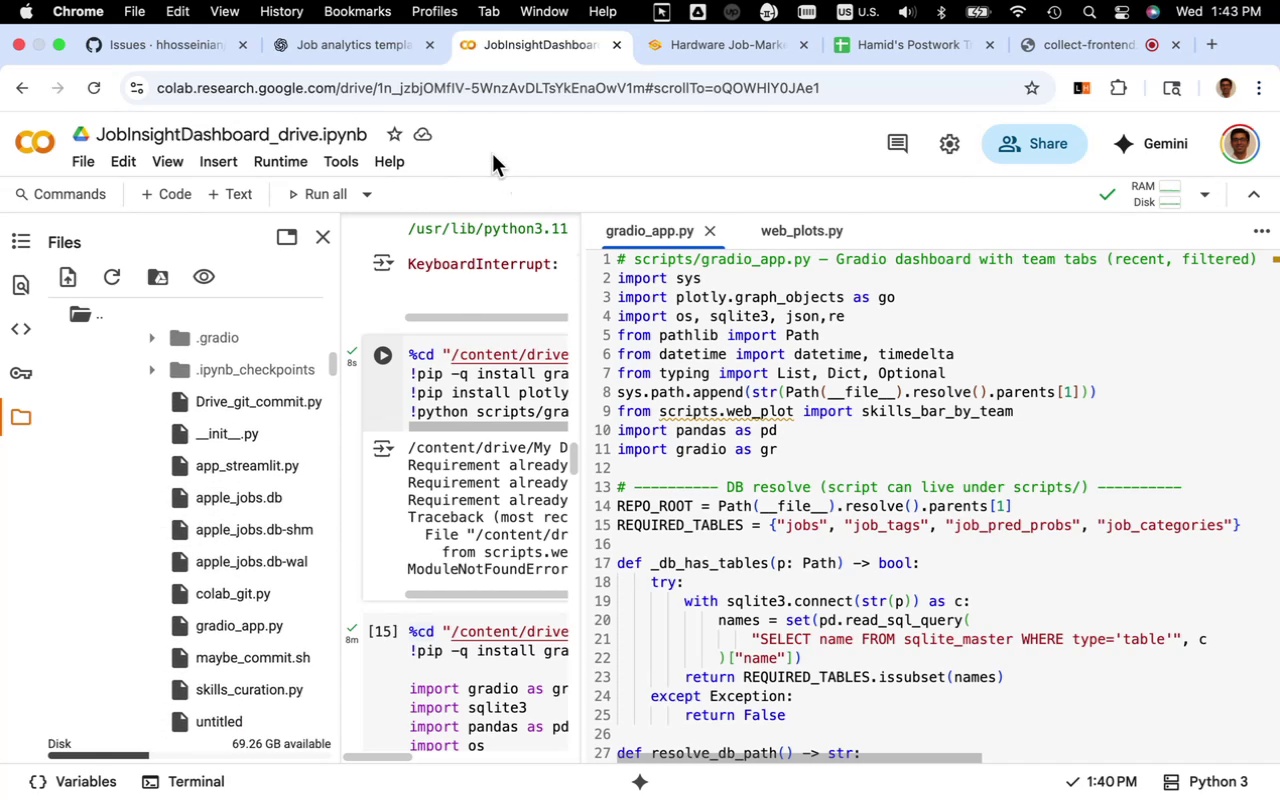 
left_click([395, 50])
 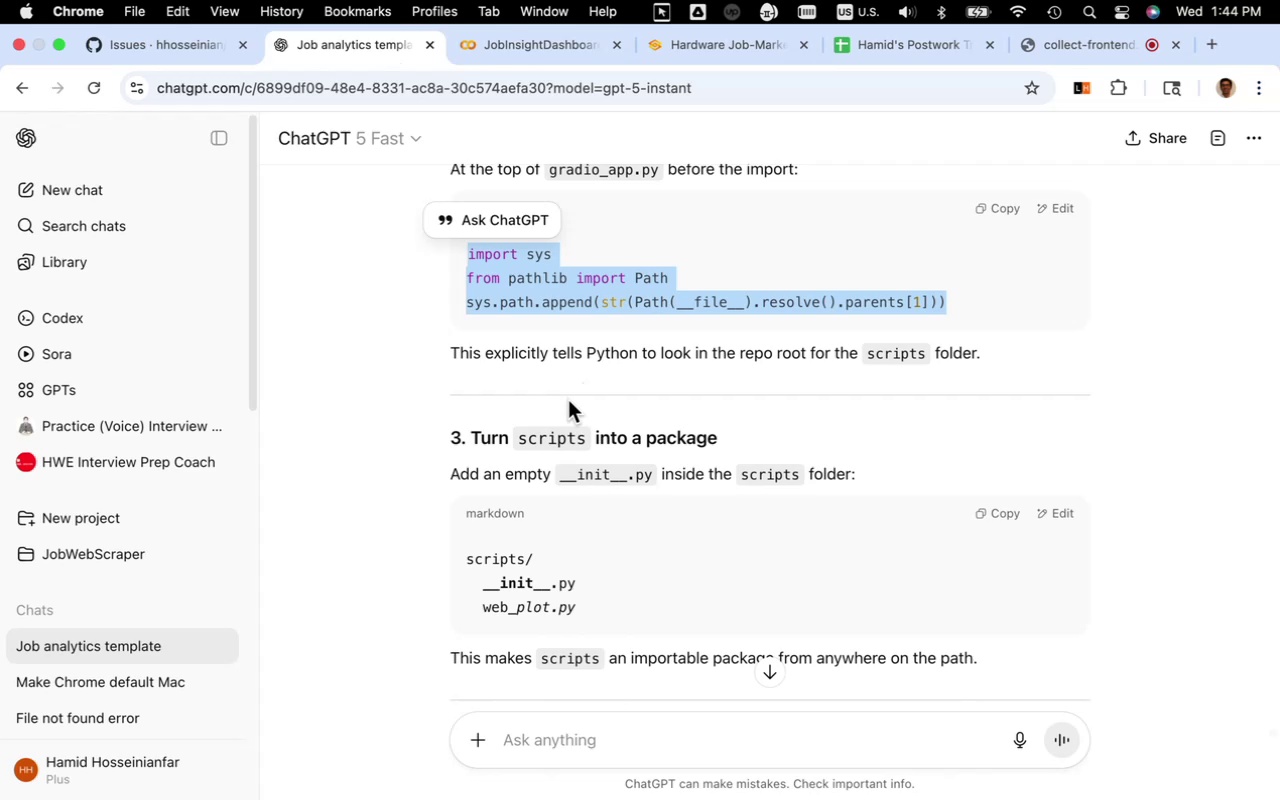 
scroll: coordinate [568, 399], scroll_direction: down, amount: 19.0
 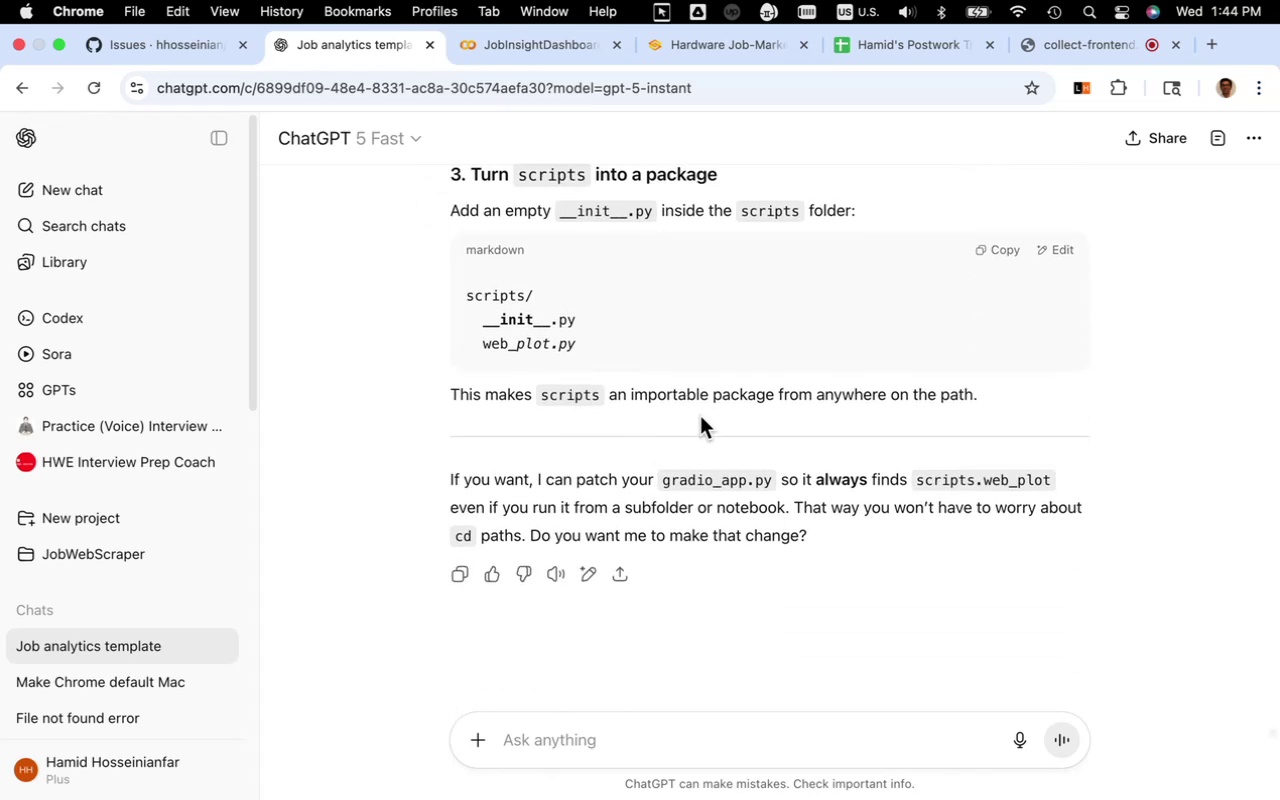 
wait(5.44)
 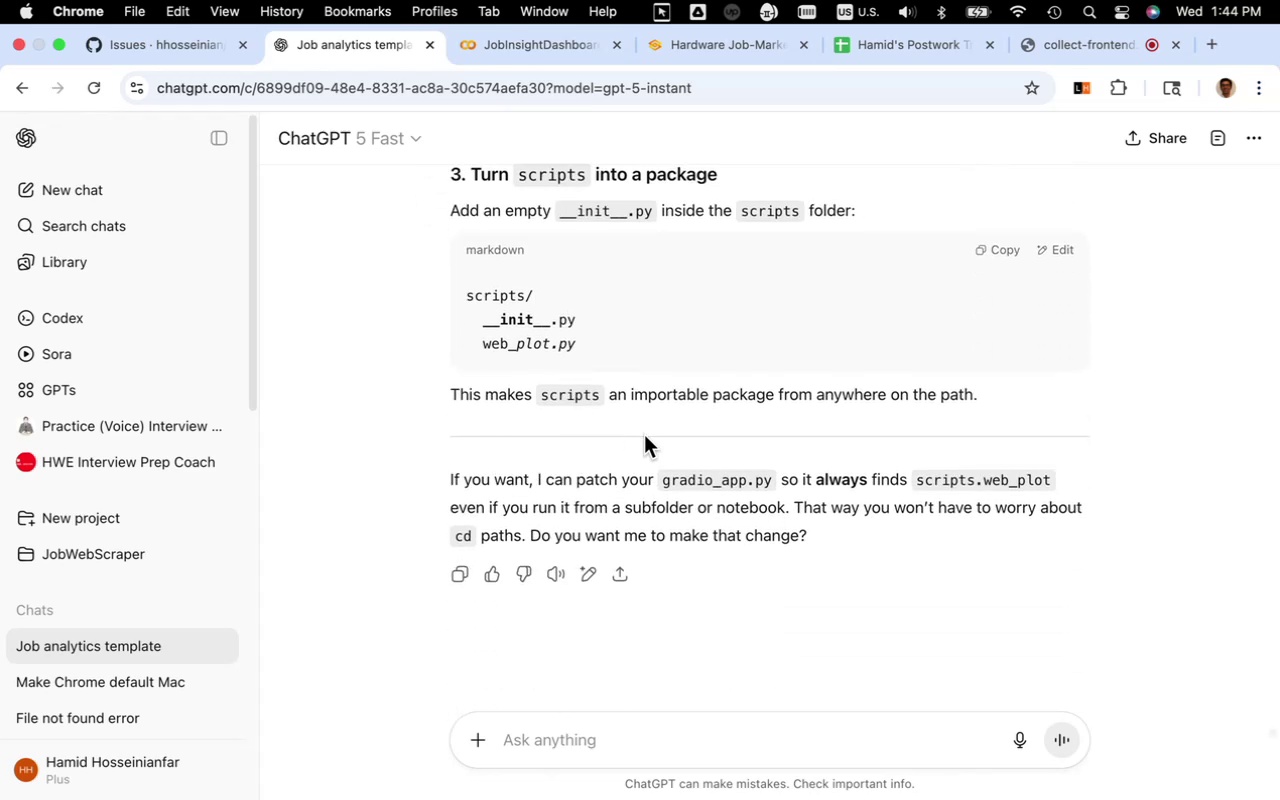 
left_click([544, 51])
 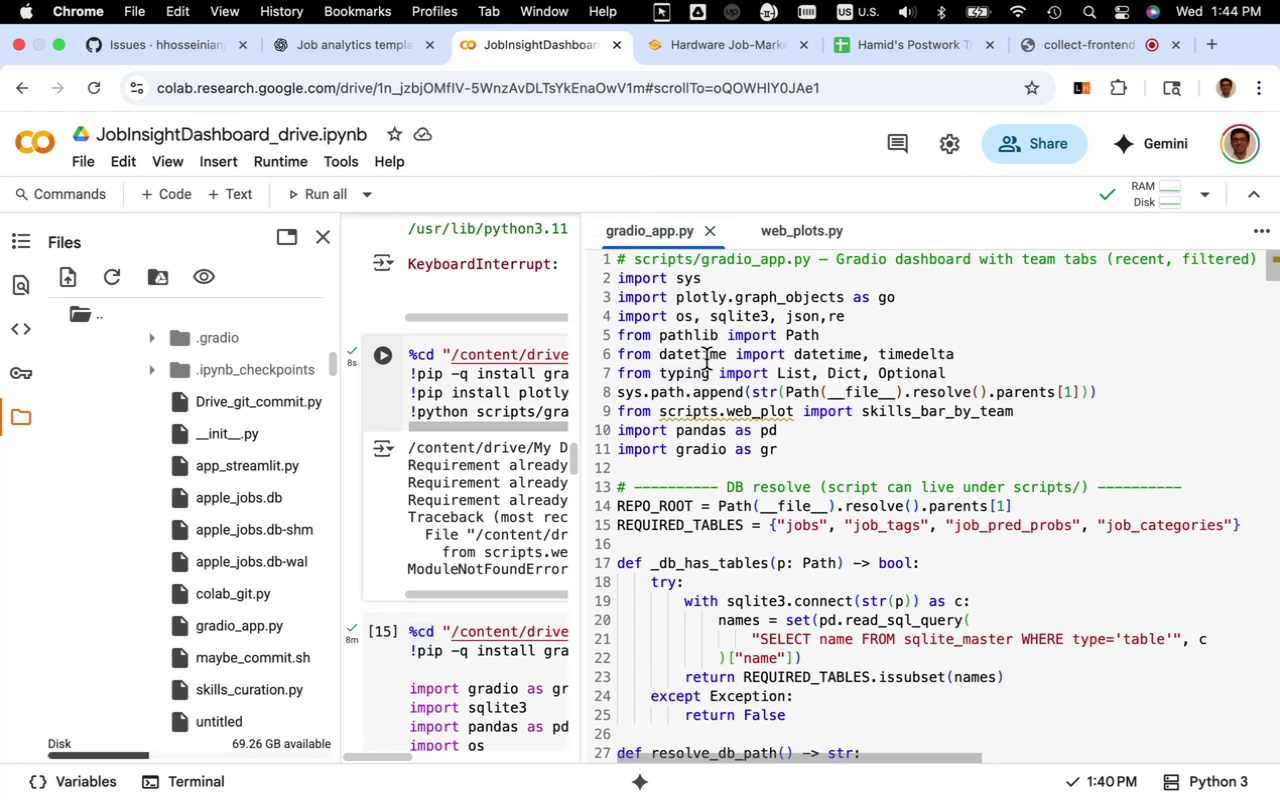 
left_click([706, 359])
 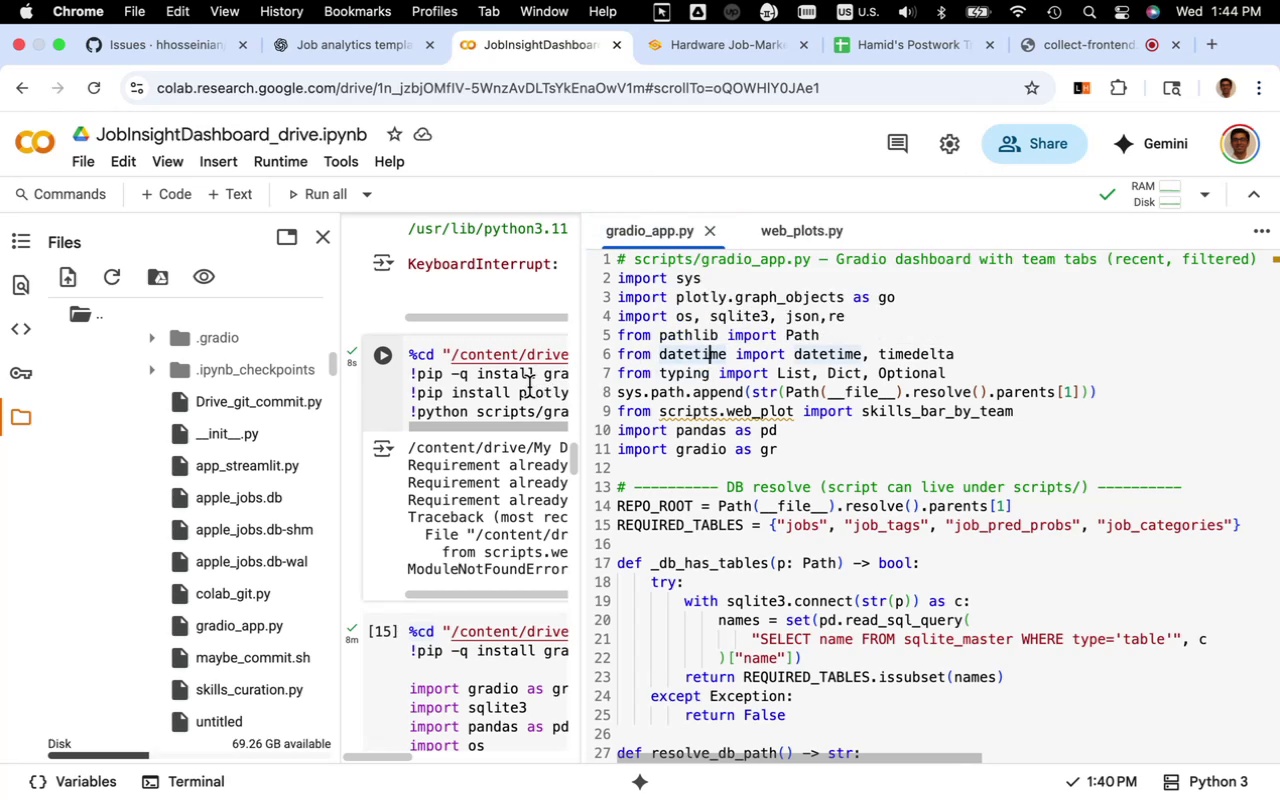 
key(Meta+CommandLeft)
 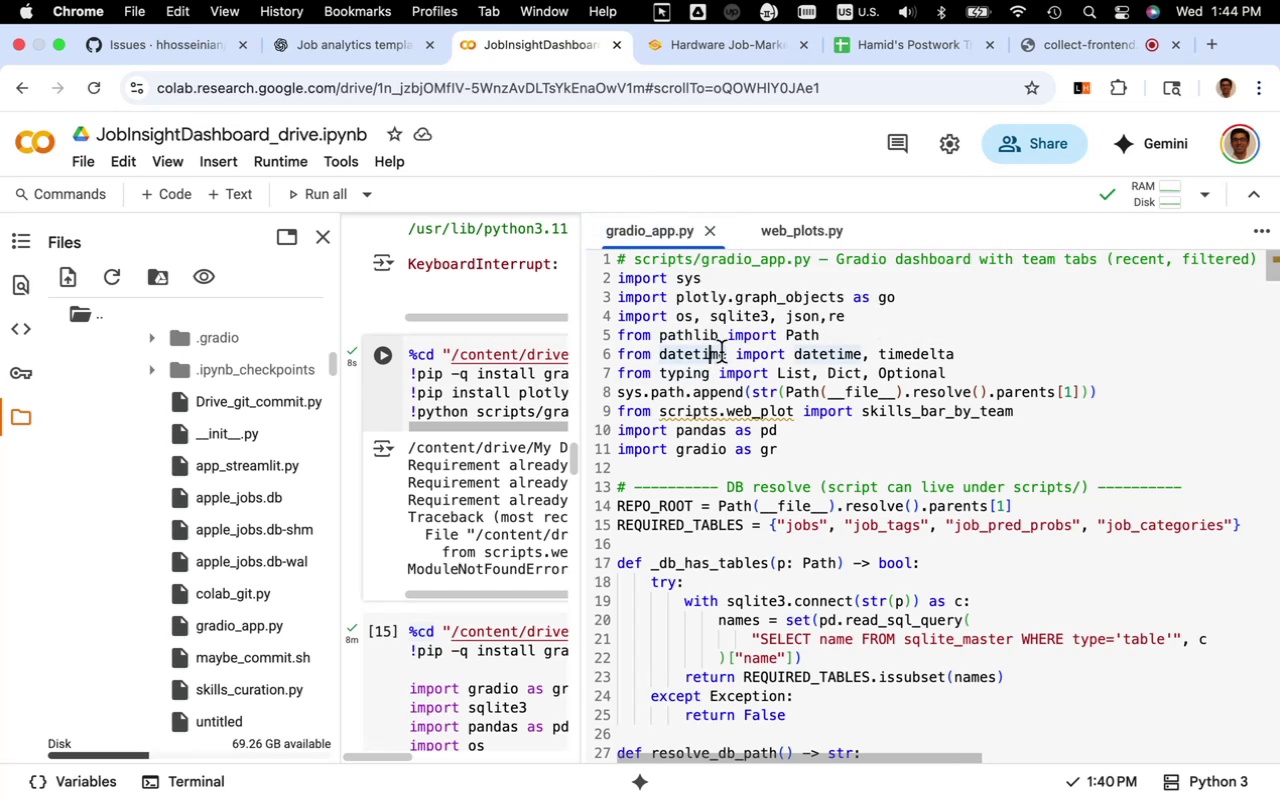 
key(Meta+S)
 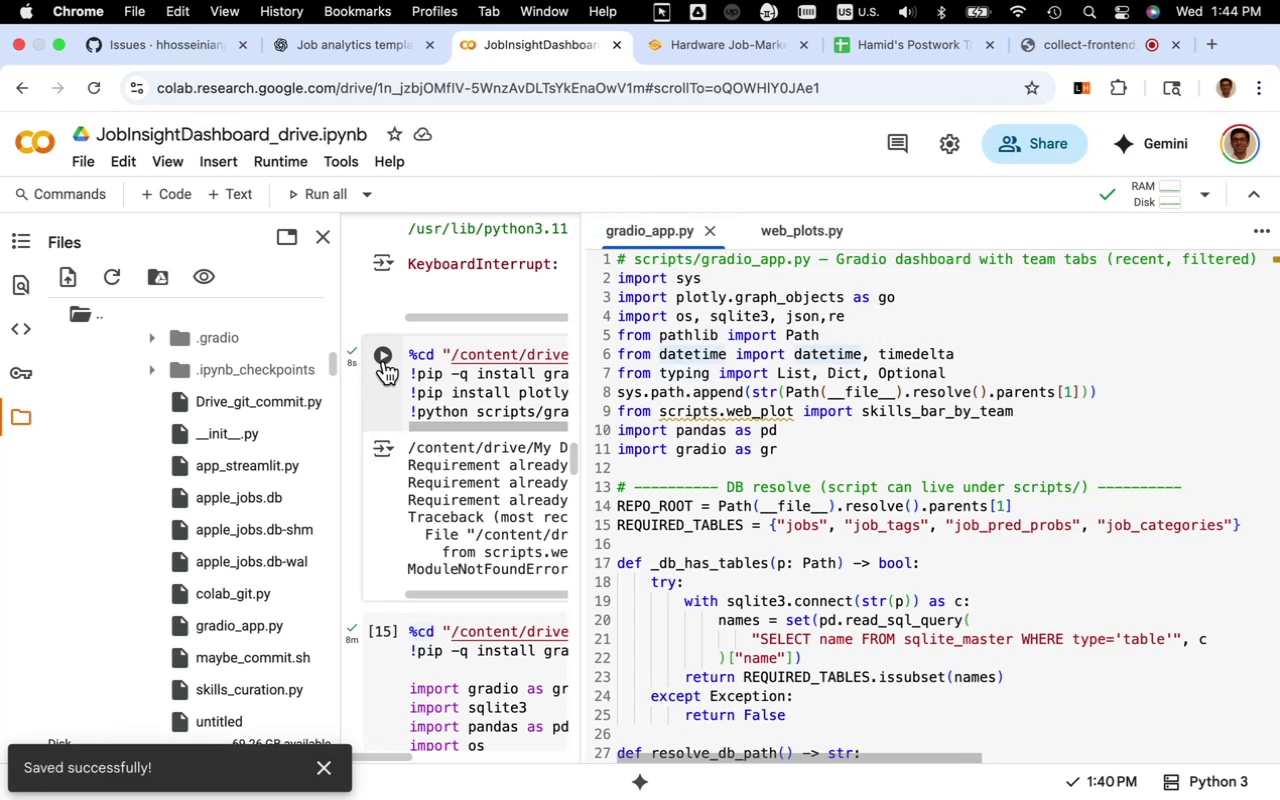 
left_click([385, 356])
 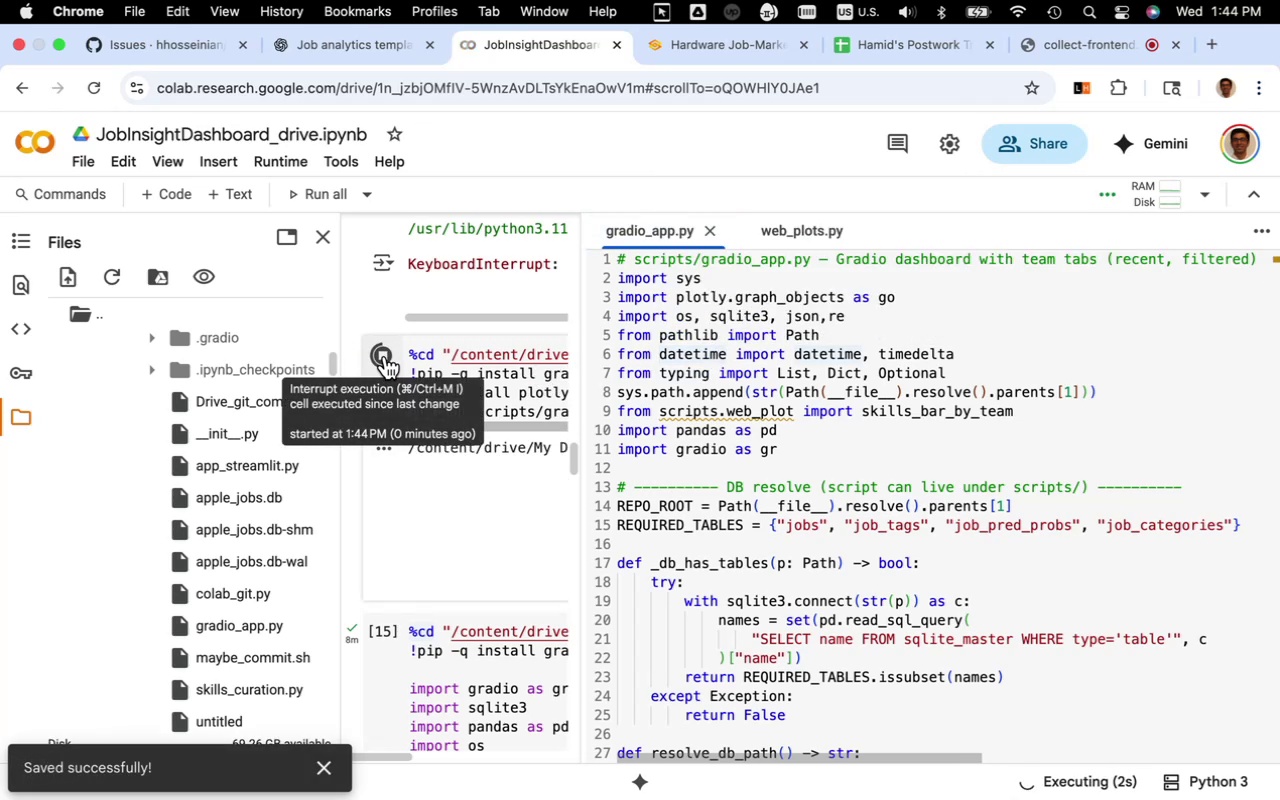 
left_click_drag(start_coordinate=[584, 383], to_coordinate=[1037, 394])
 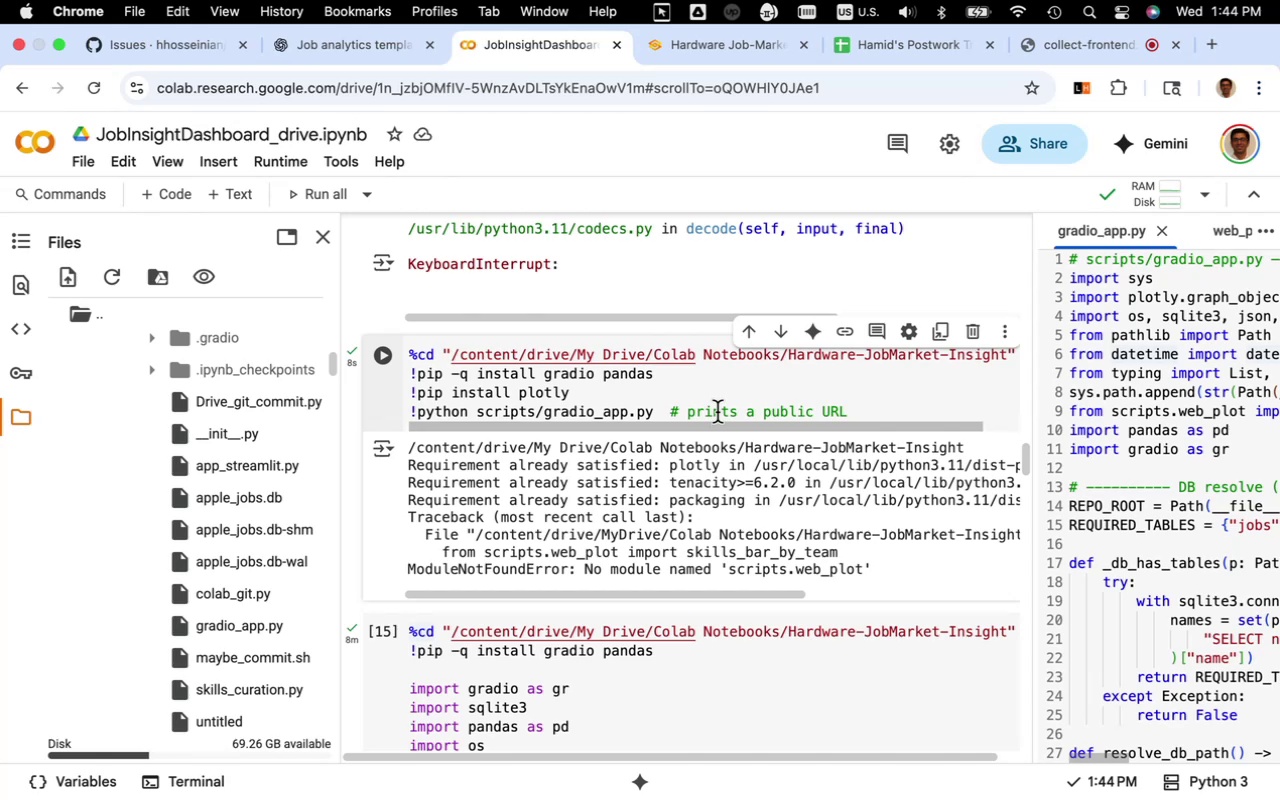 
wait(17.68)
 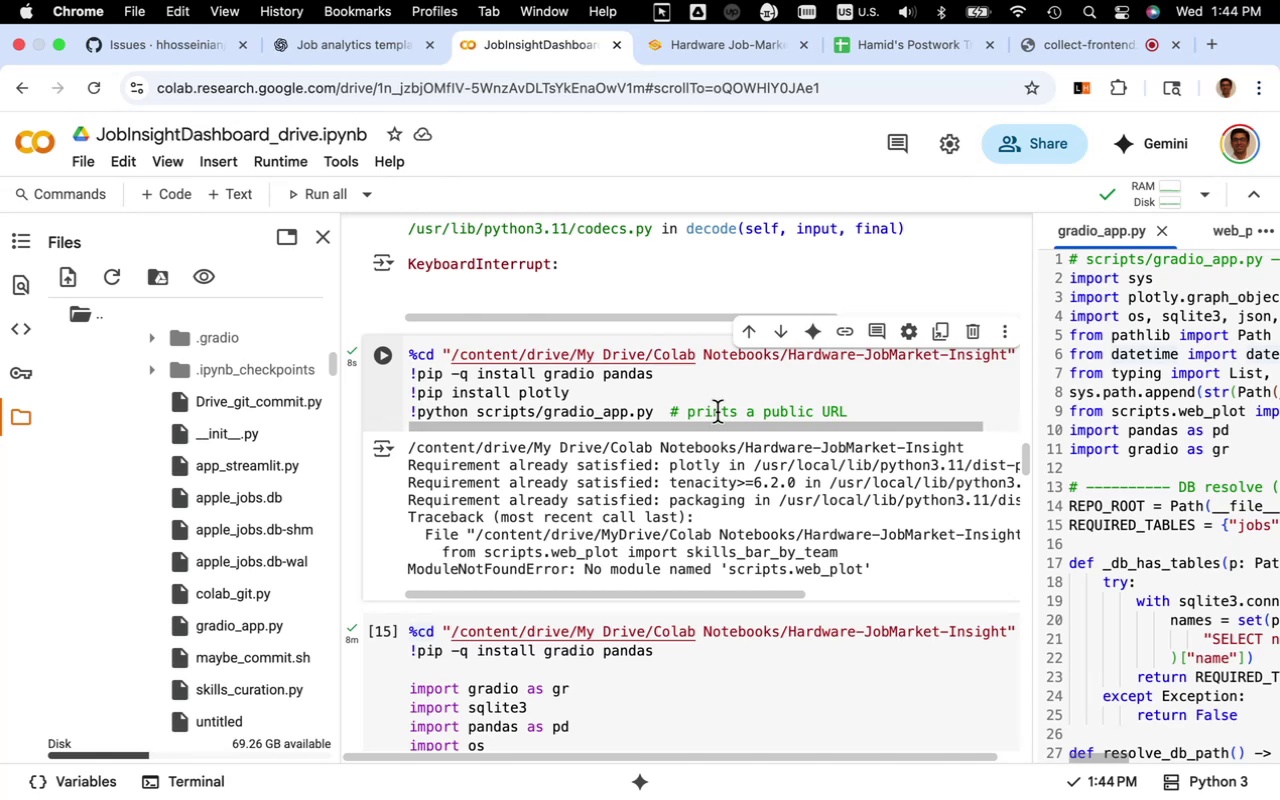 
left_click_drag(start_coordinate=[872, 570], to_coordinate=[422, 534])
 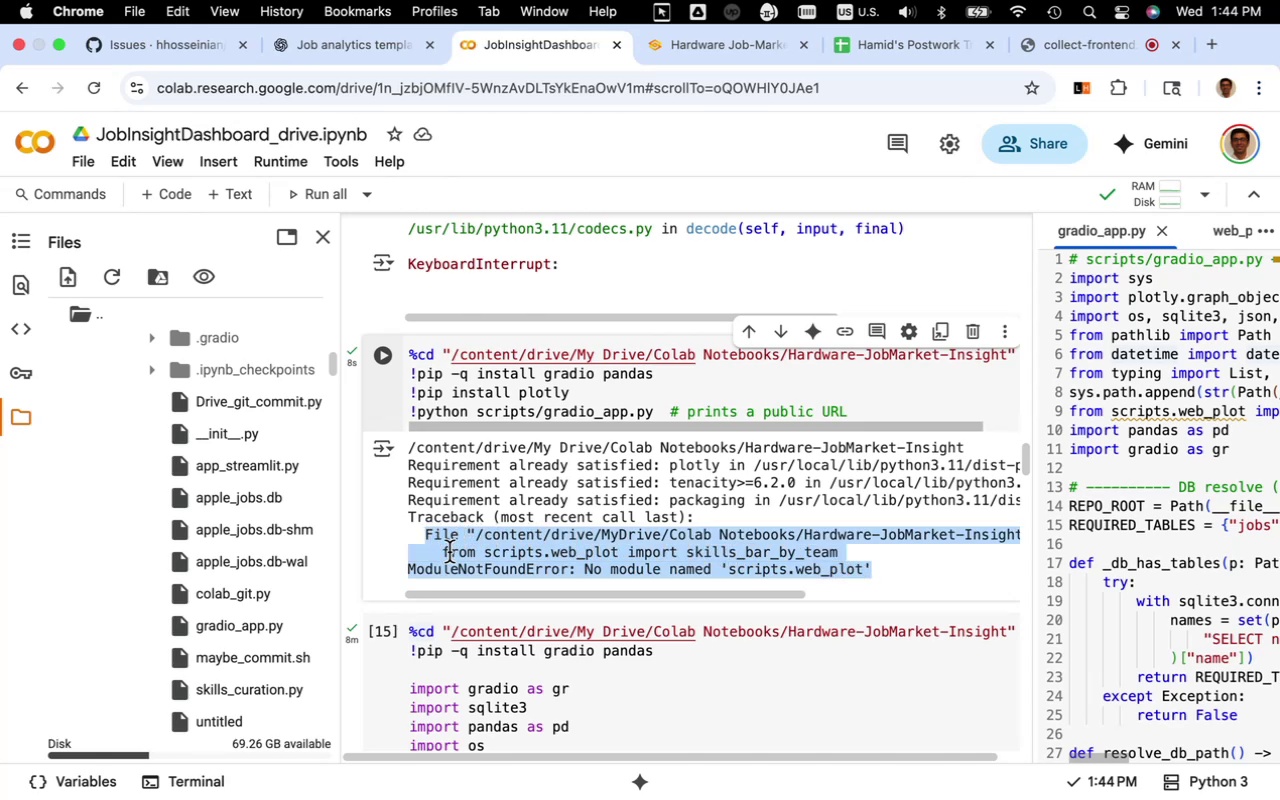 
key(Meta+C)
 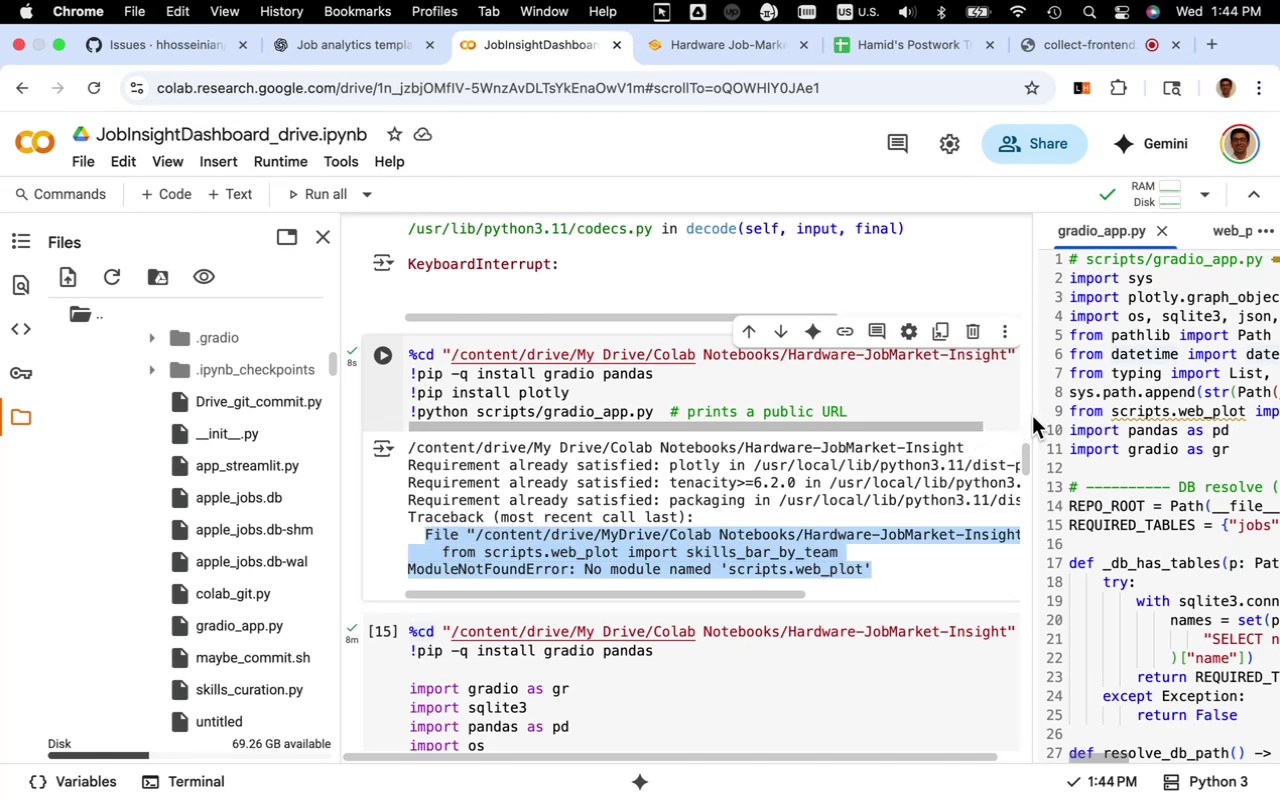 
left_click_drag(start_coordinate=[1035, 415], to_coordinate=[705, 427])
 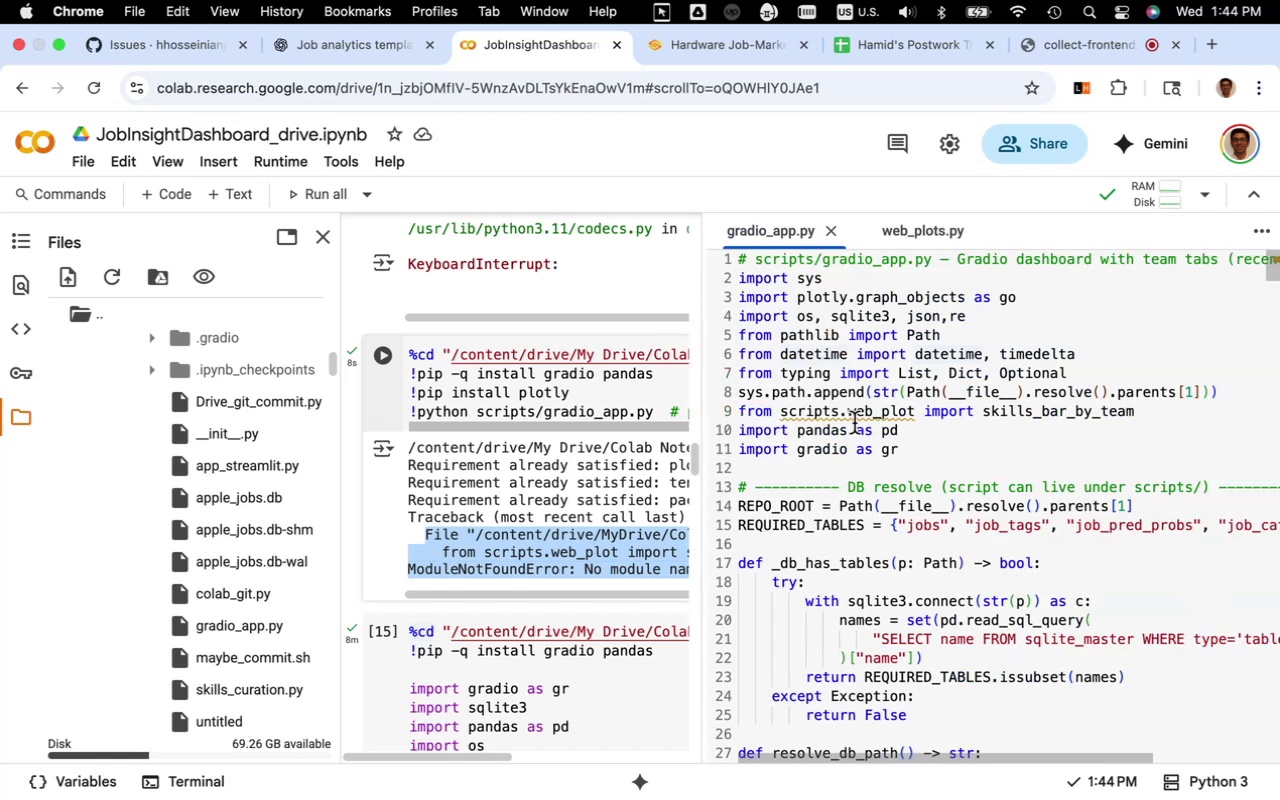 
left_click([842, 414])
 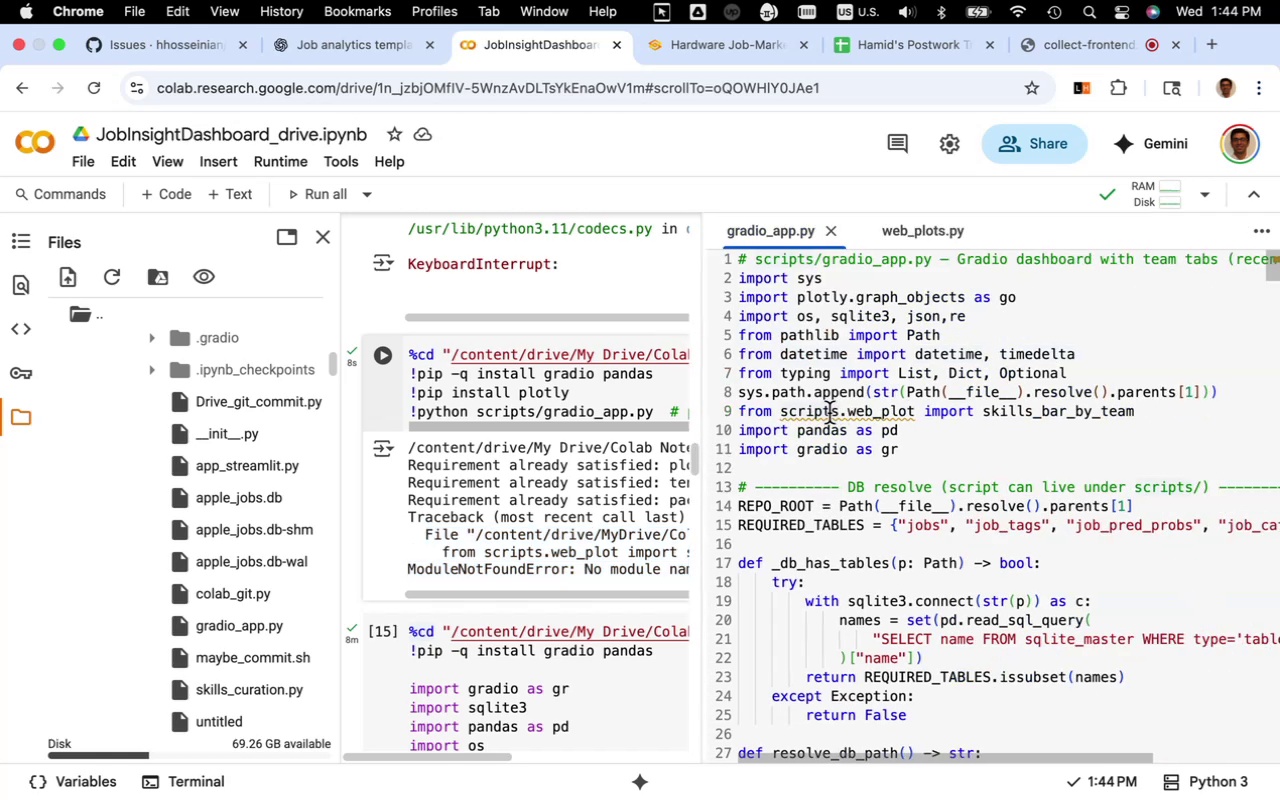 
left_click([828, 413])
 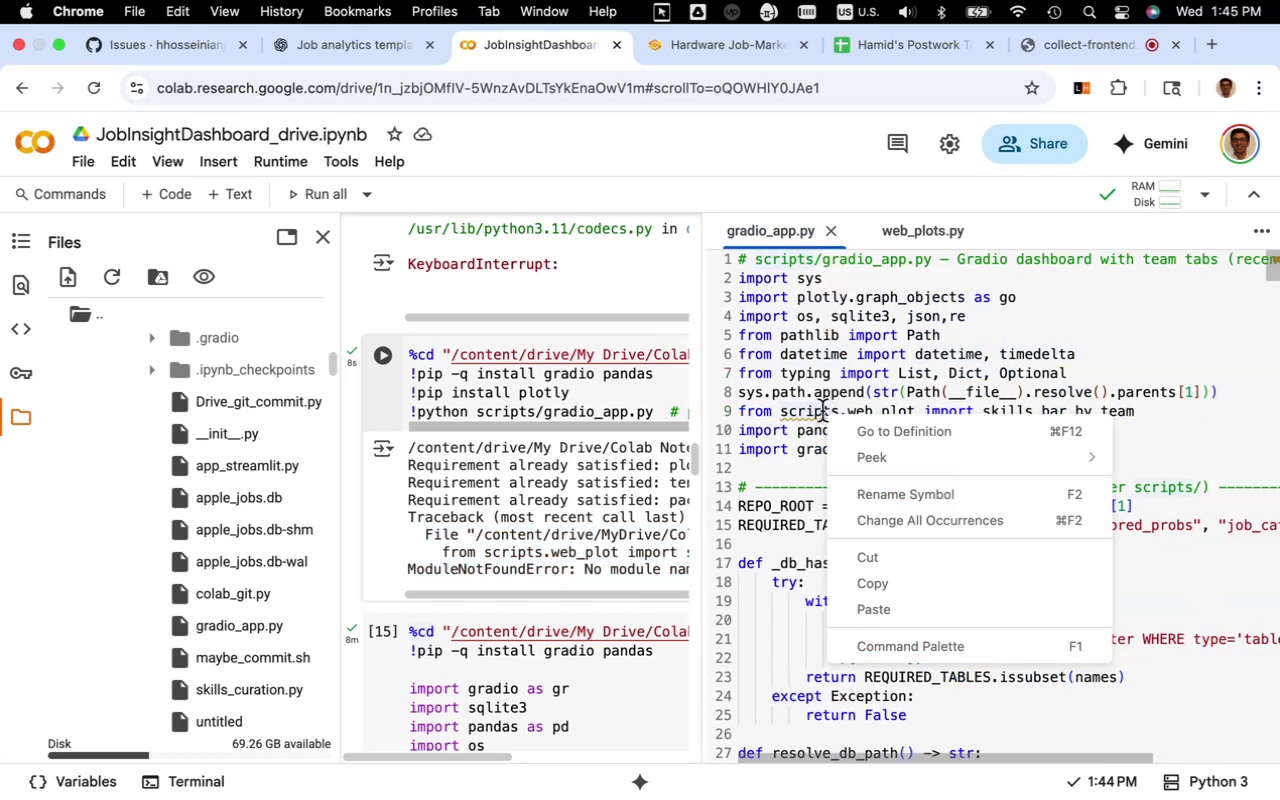 
double_click([822, 411])
 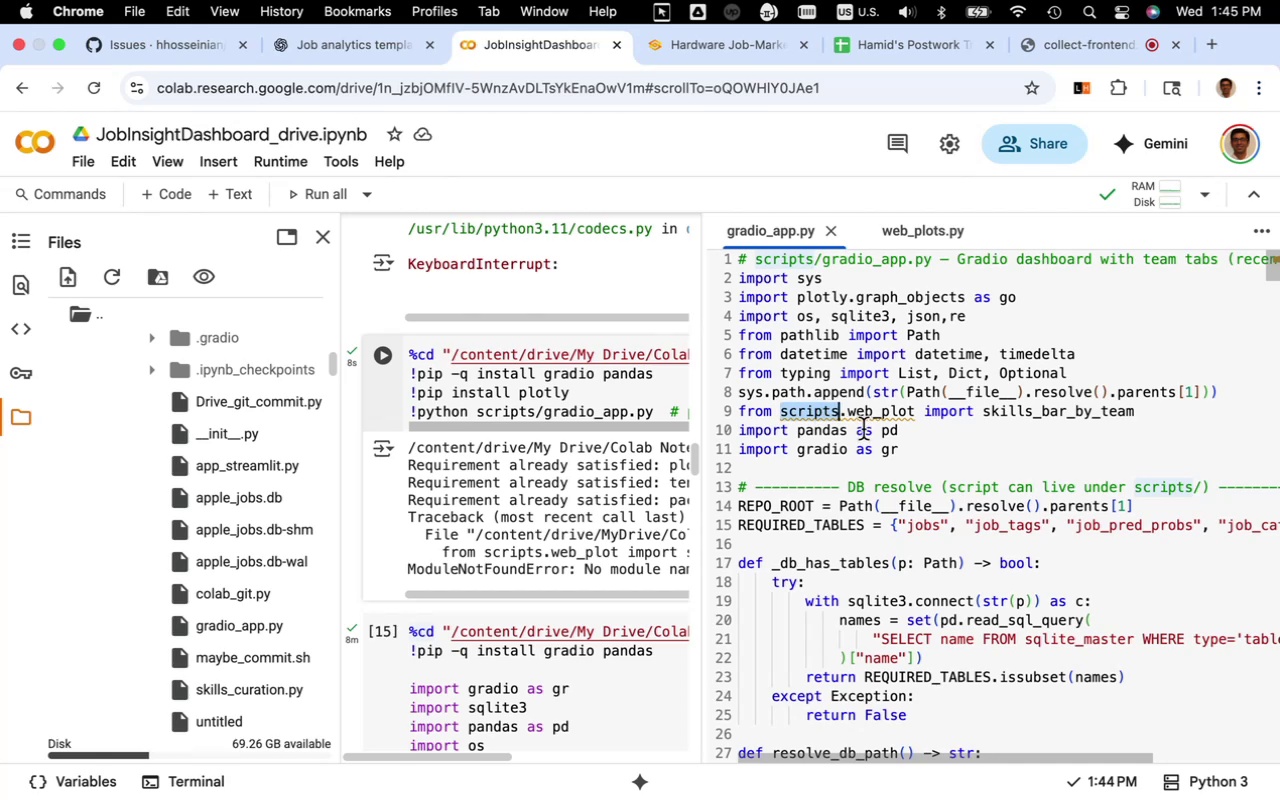 
mouse_move([854, 415])
 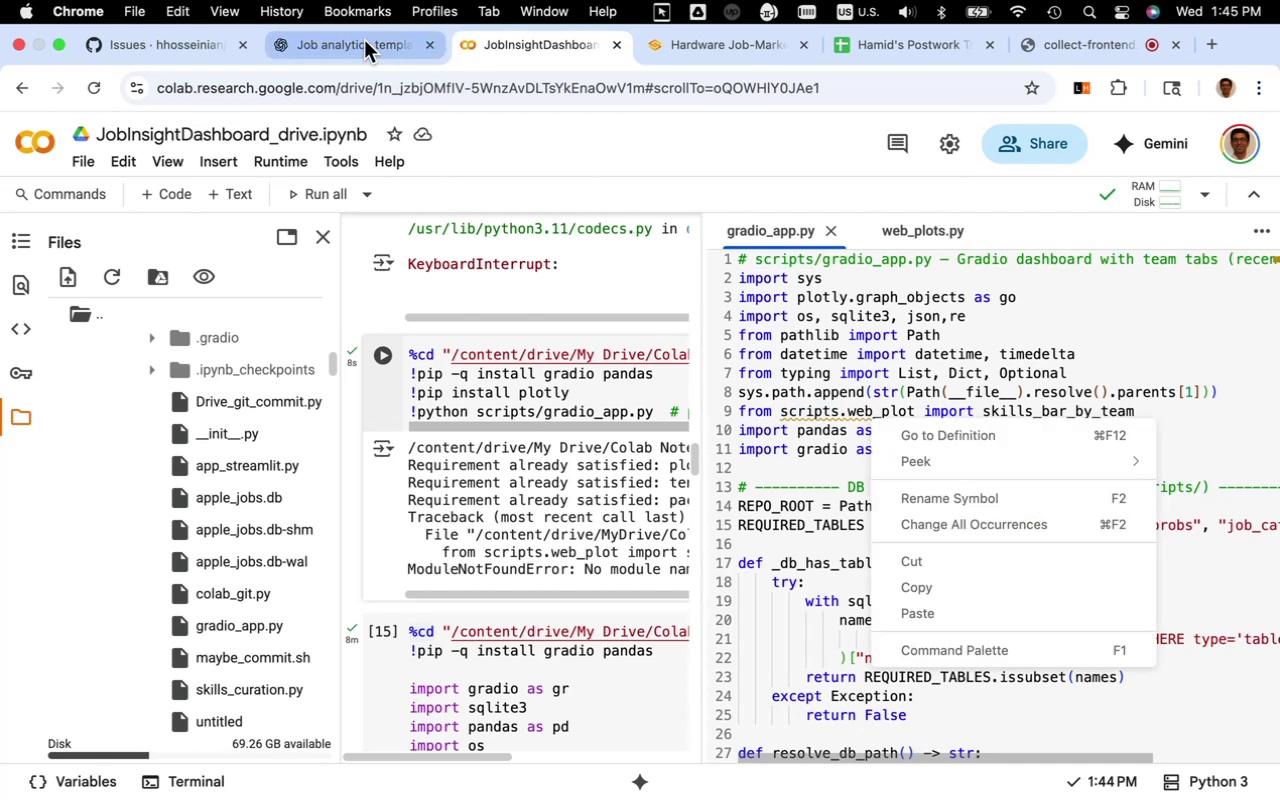 
left_click([364, 40])
 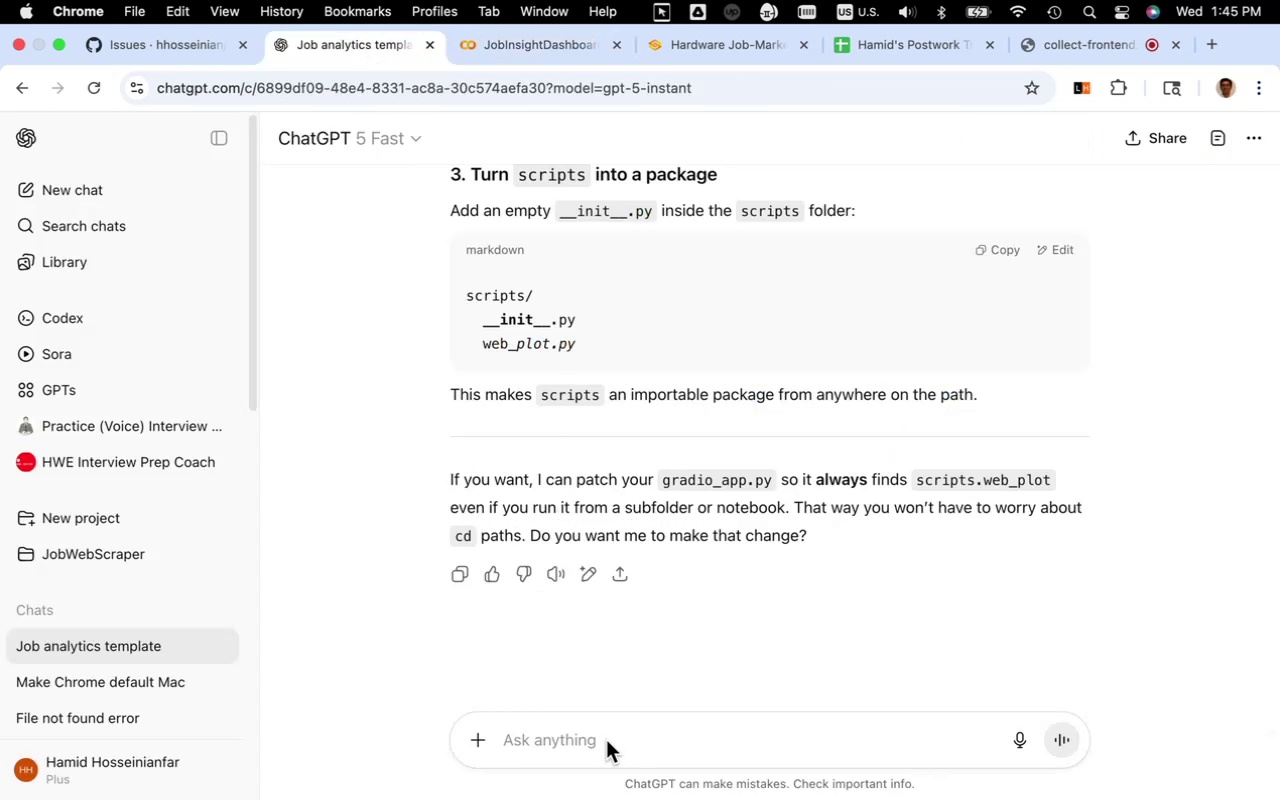 
left_click([602, 736])
 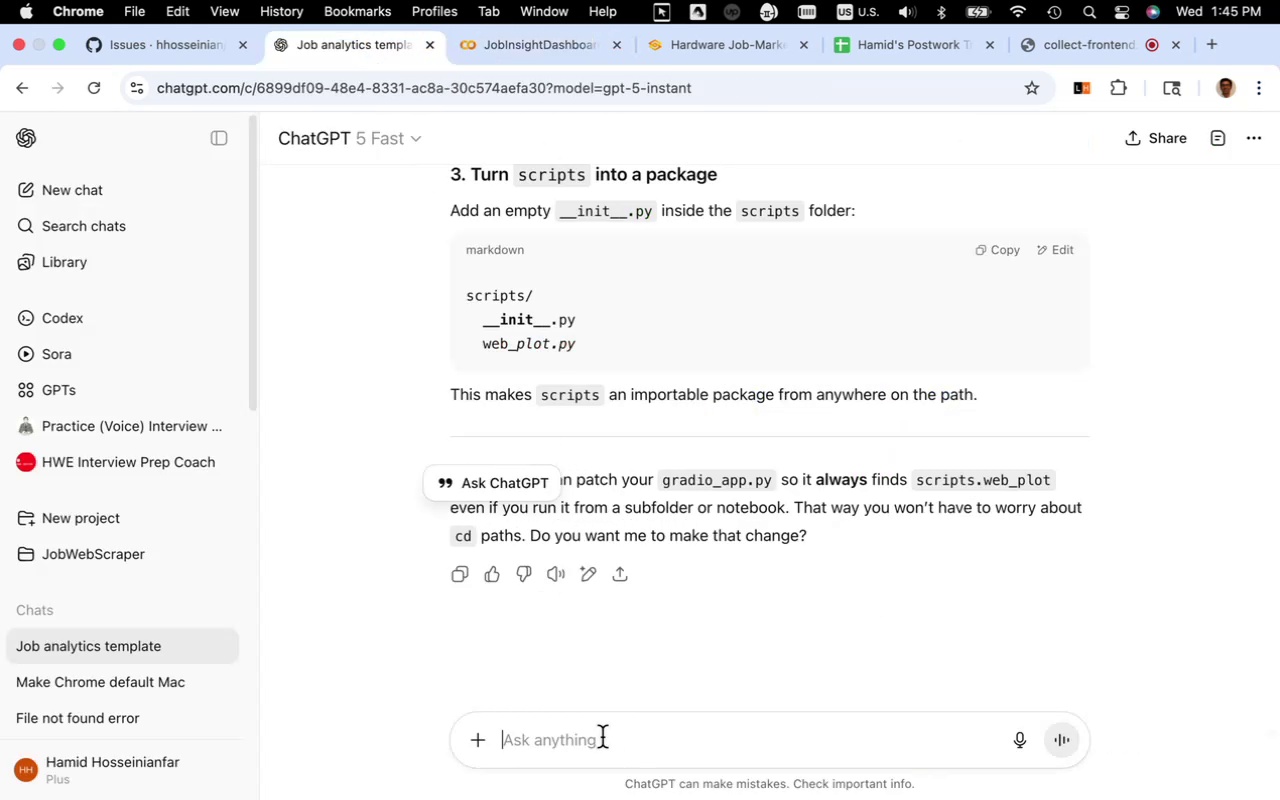 
key(Meta+V)
 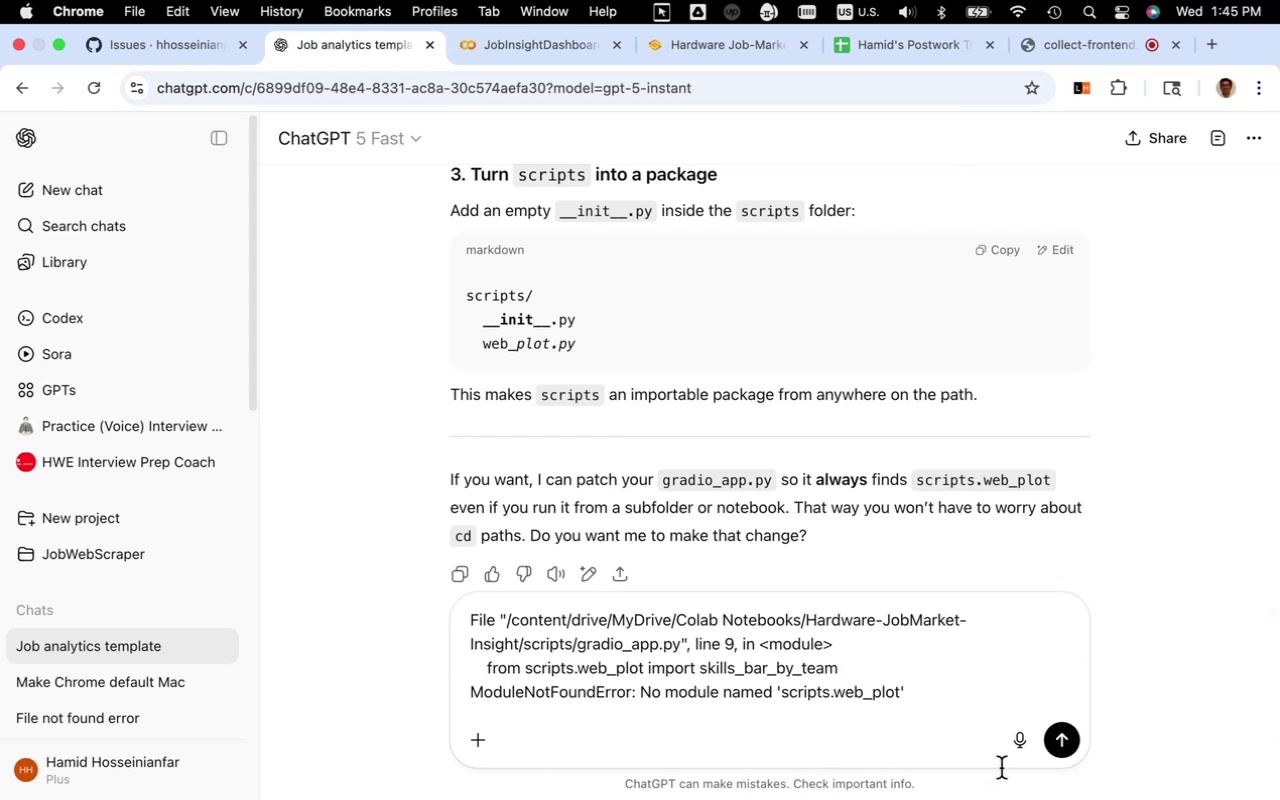 
wait(5.04)
 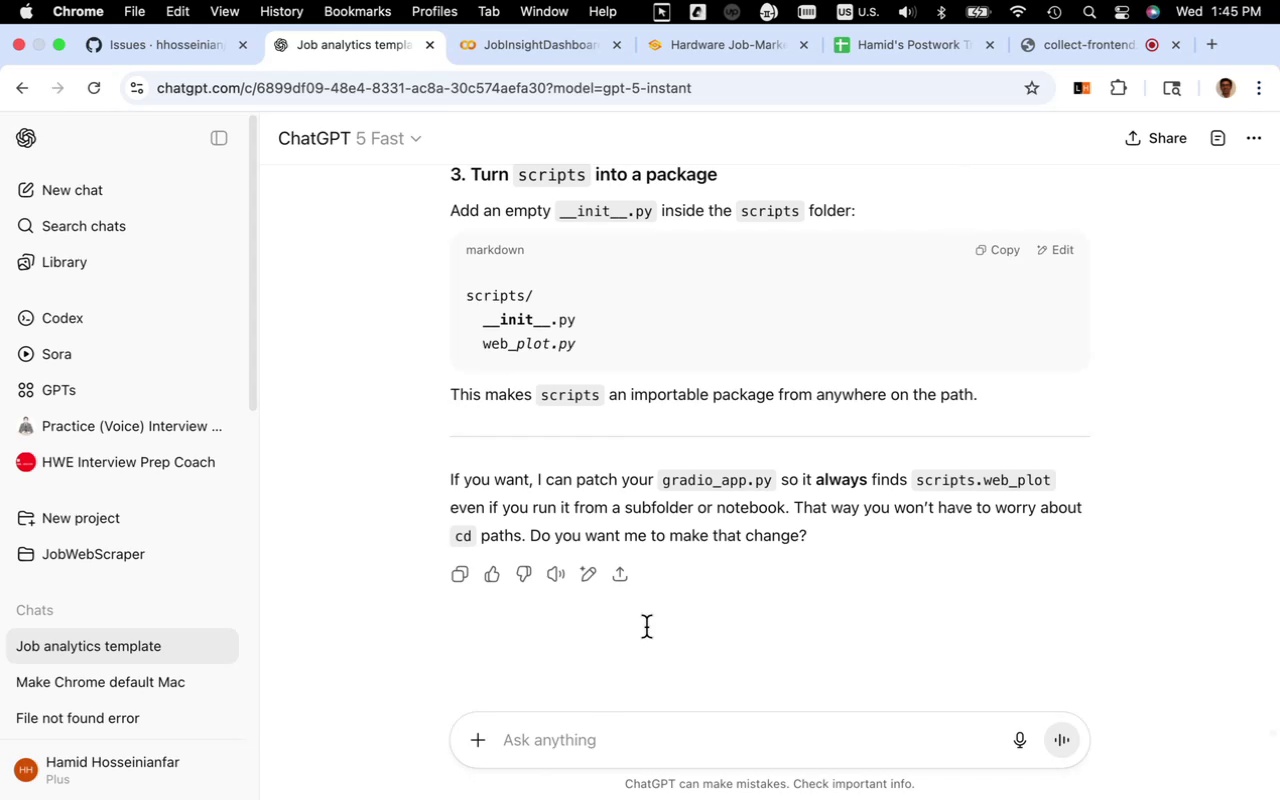 
left_click([1058, 741])
 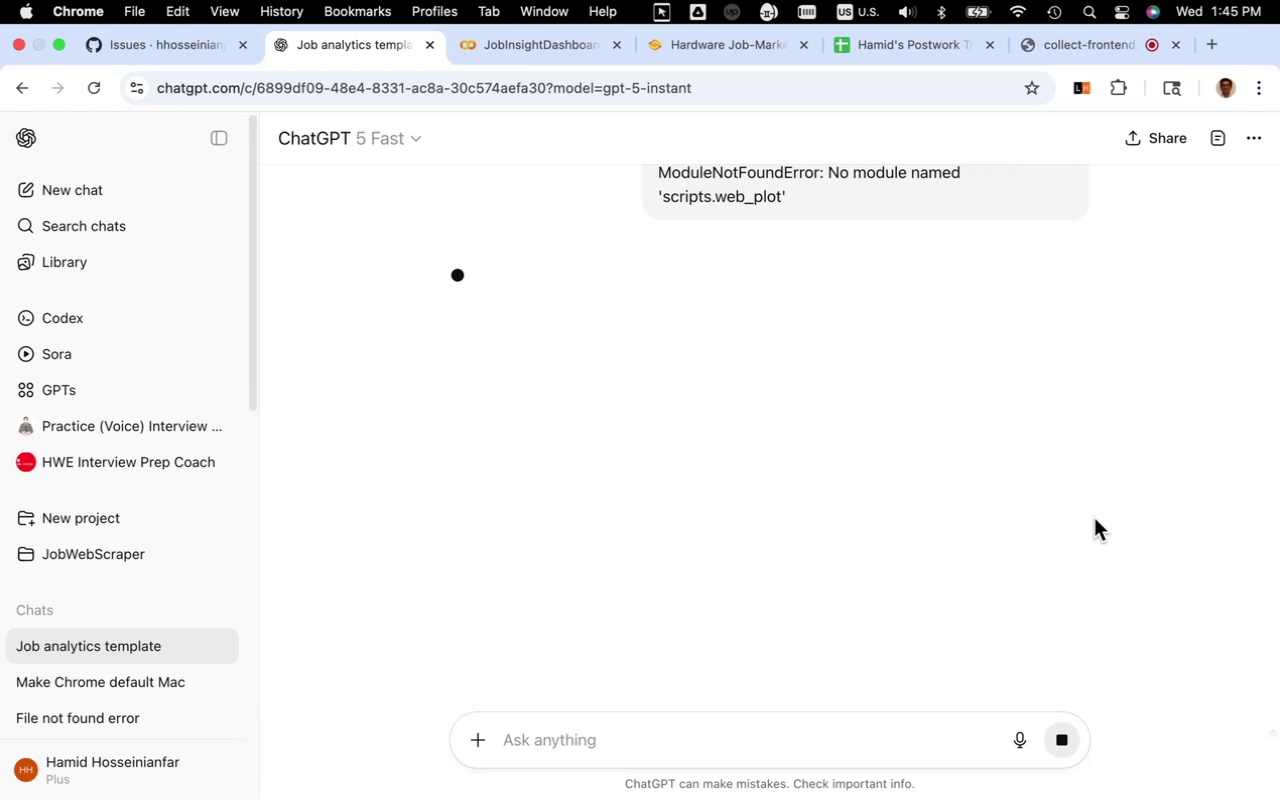 
wait(21.08)
 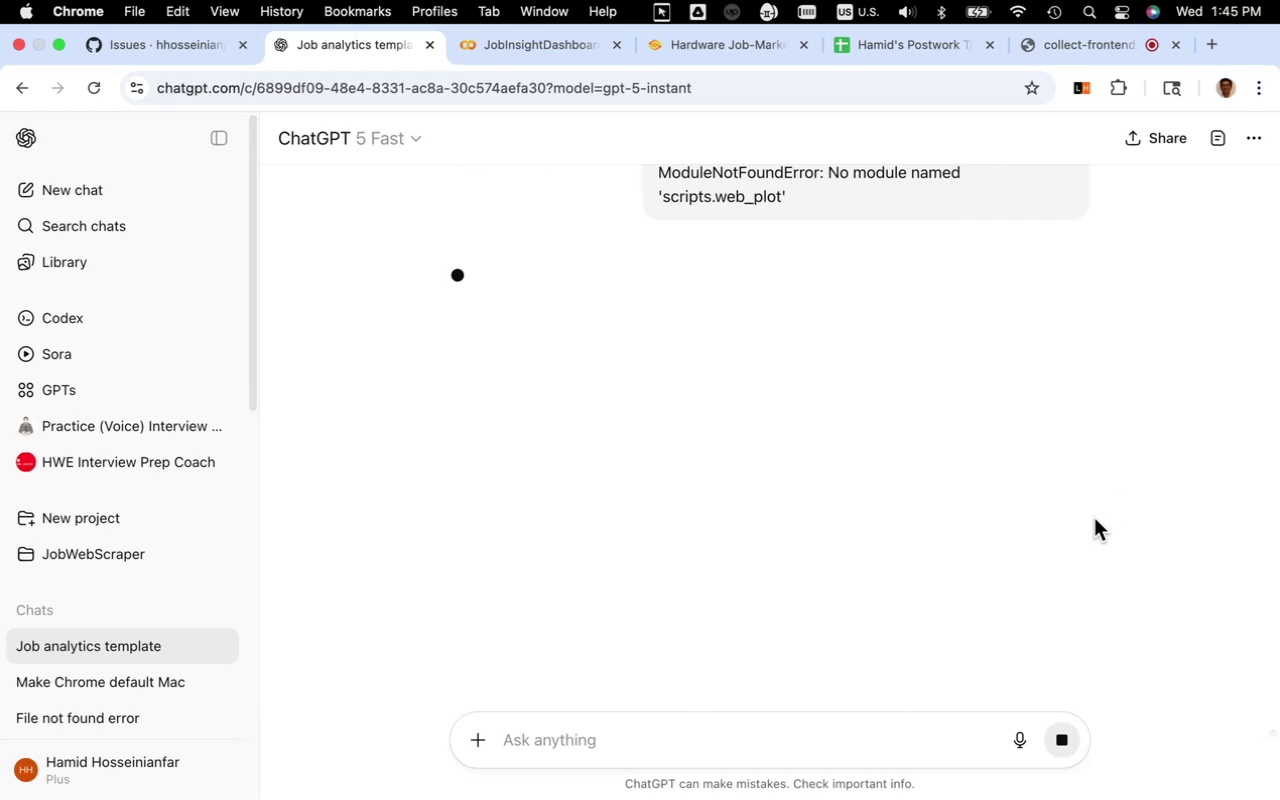 
mouse_move([1065, 520])
 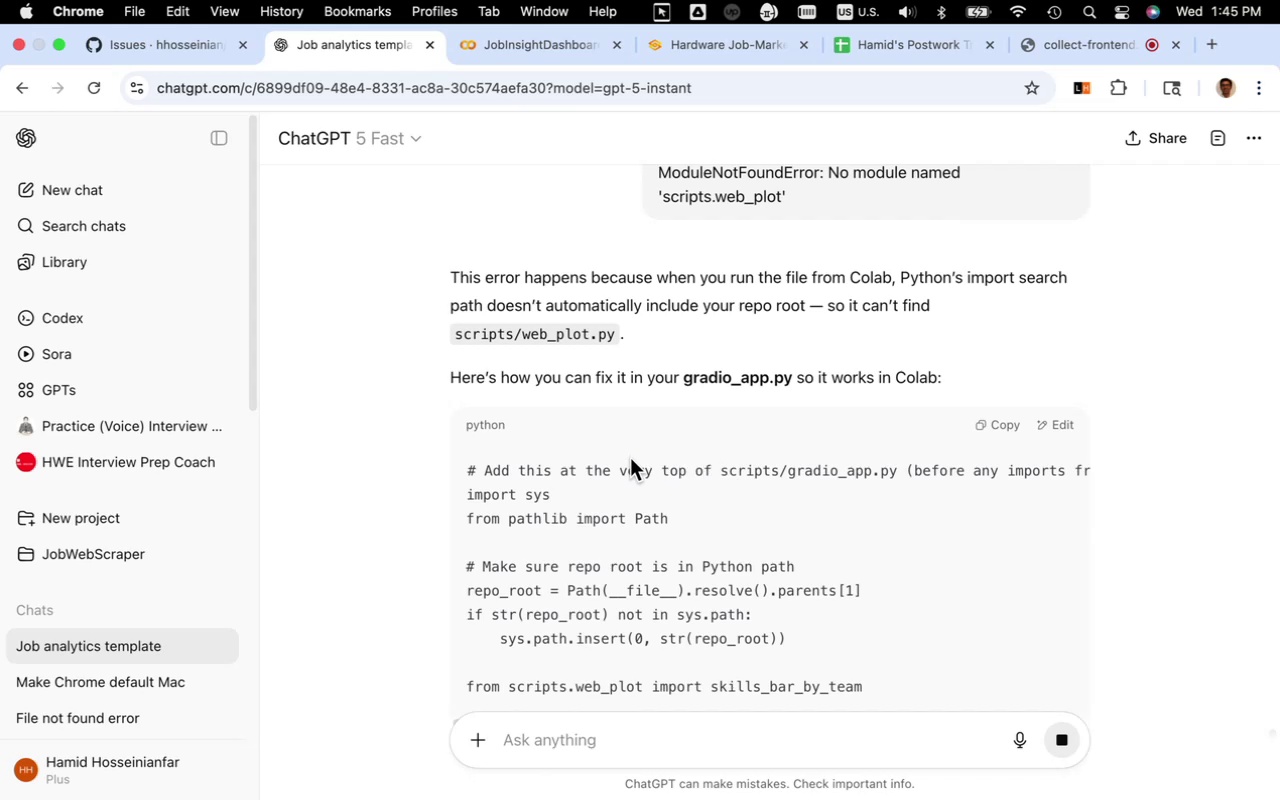 
wait(7.3)
 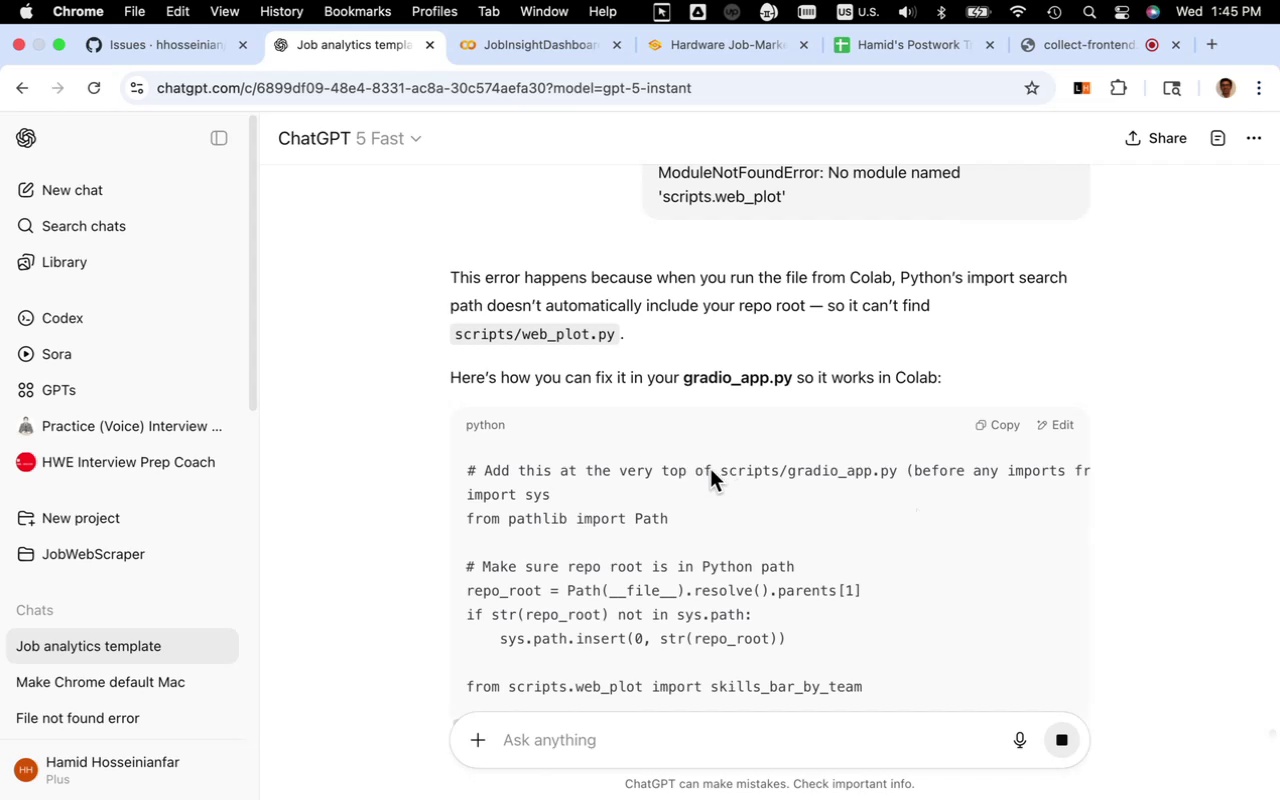 
scroll: coordinate [651, 446], scroll_direction: down, amount: 16.0
 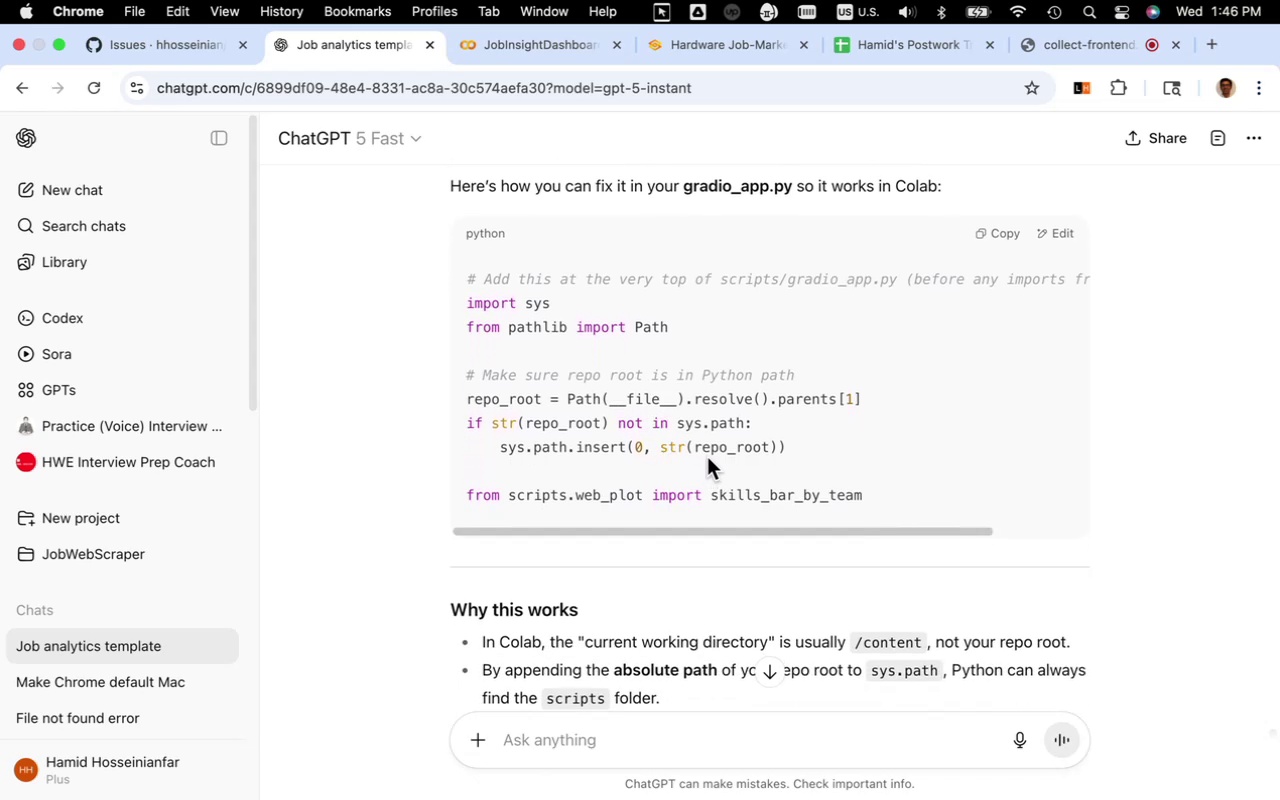 
wait(13.15)
 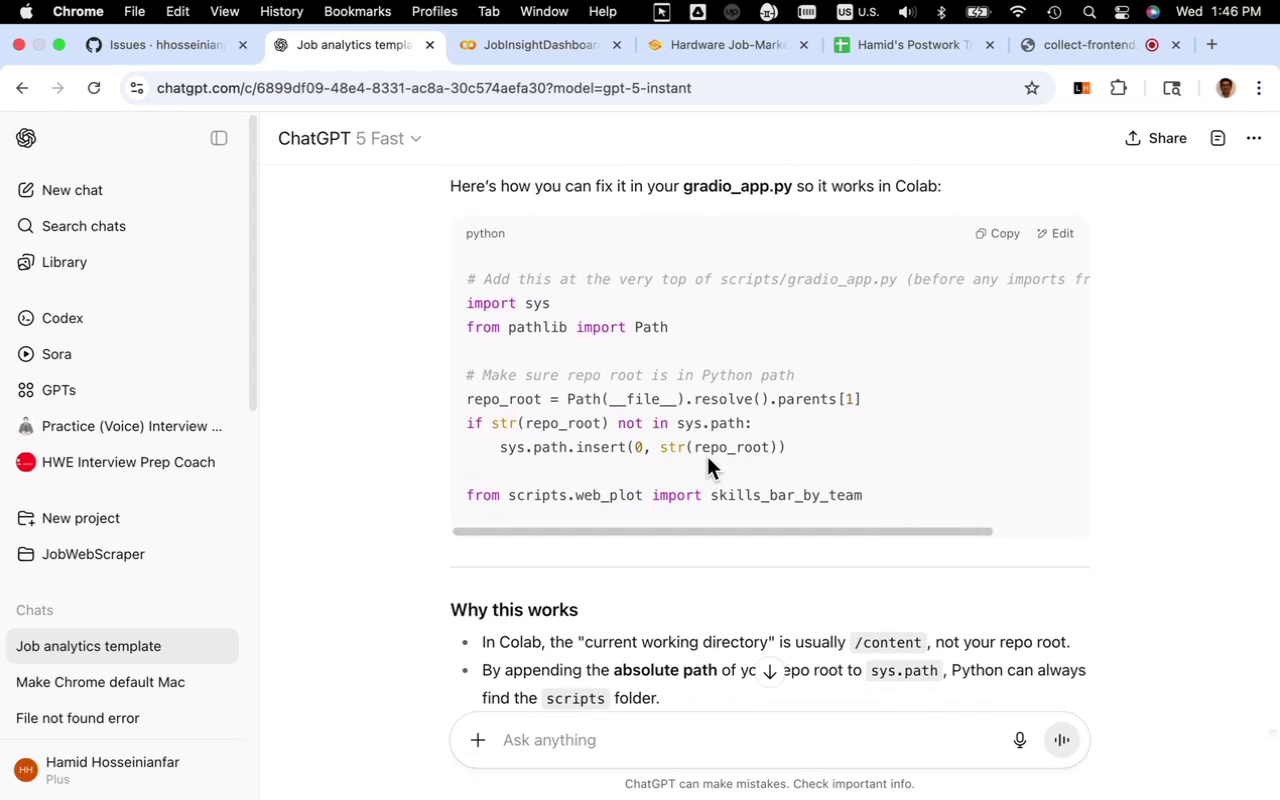 
left_click_drag(start_coordinate=[790, 448], to_coordinate=[459, 381])
 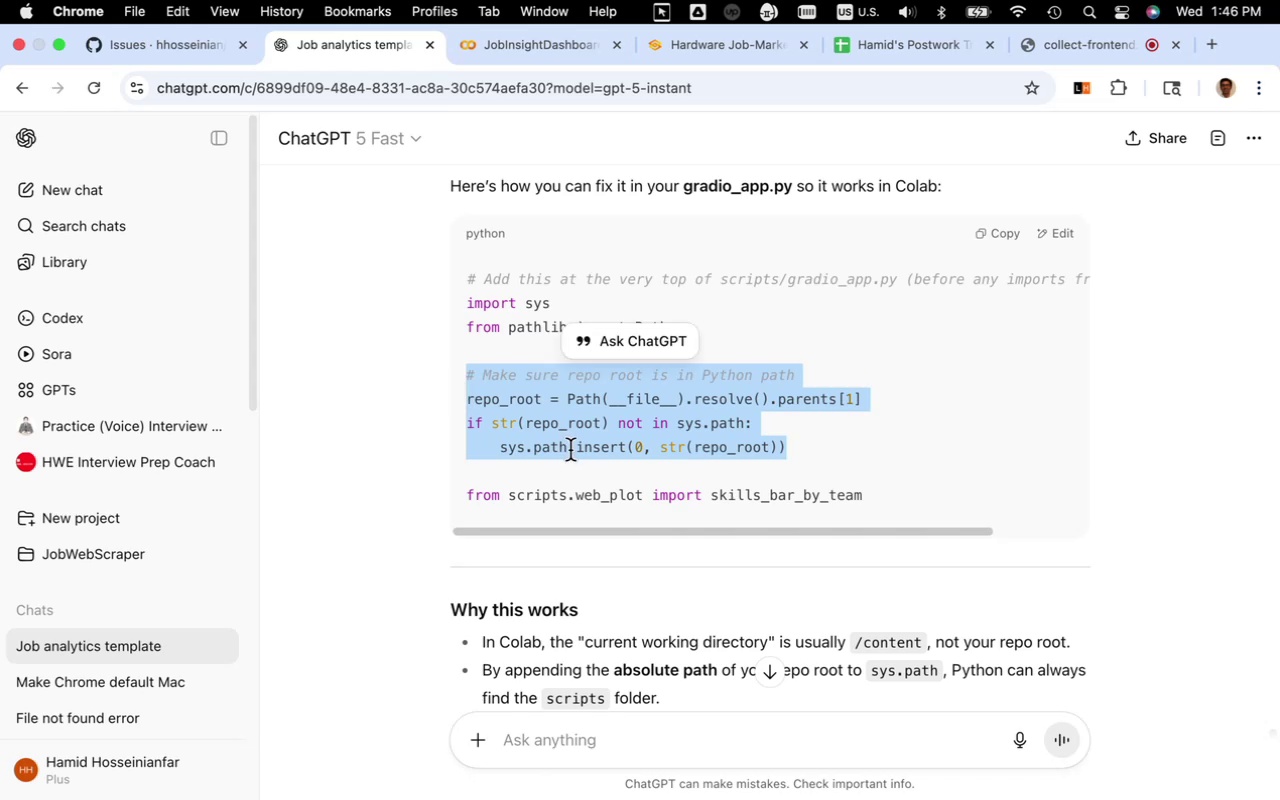 
key(Meta+C)
 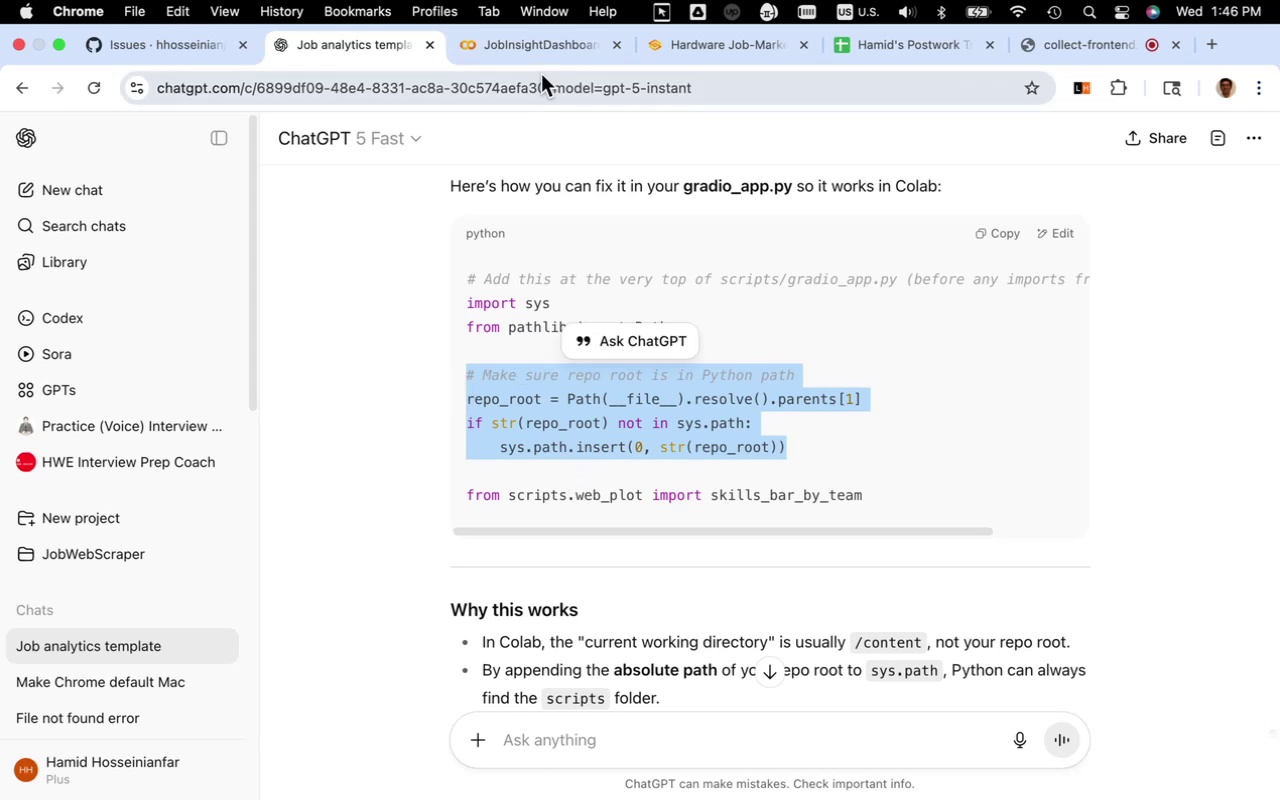 
left_click([543, 49])
 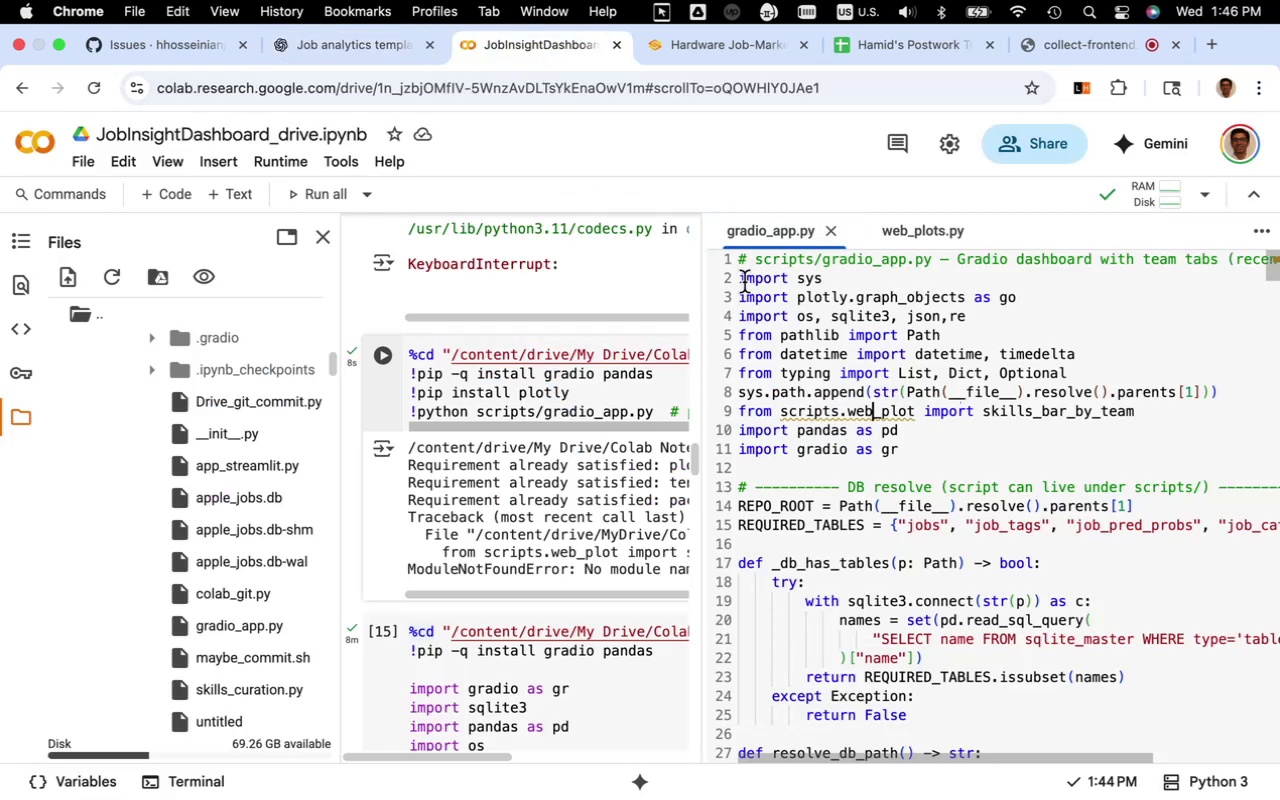 
wait(5.72)
 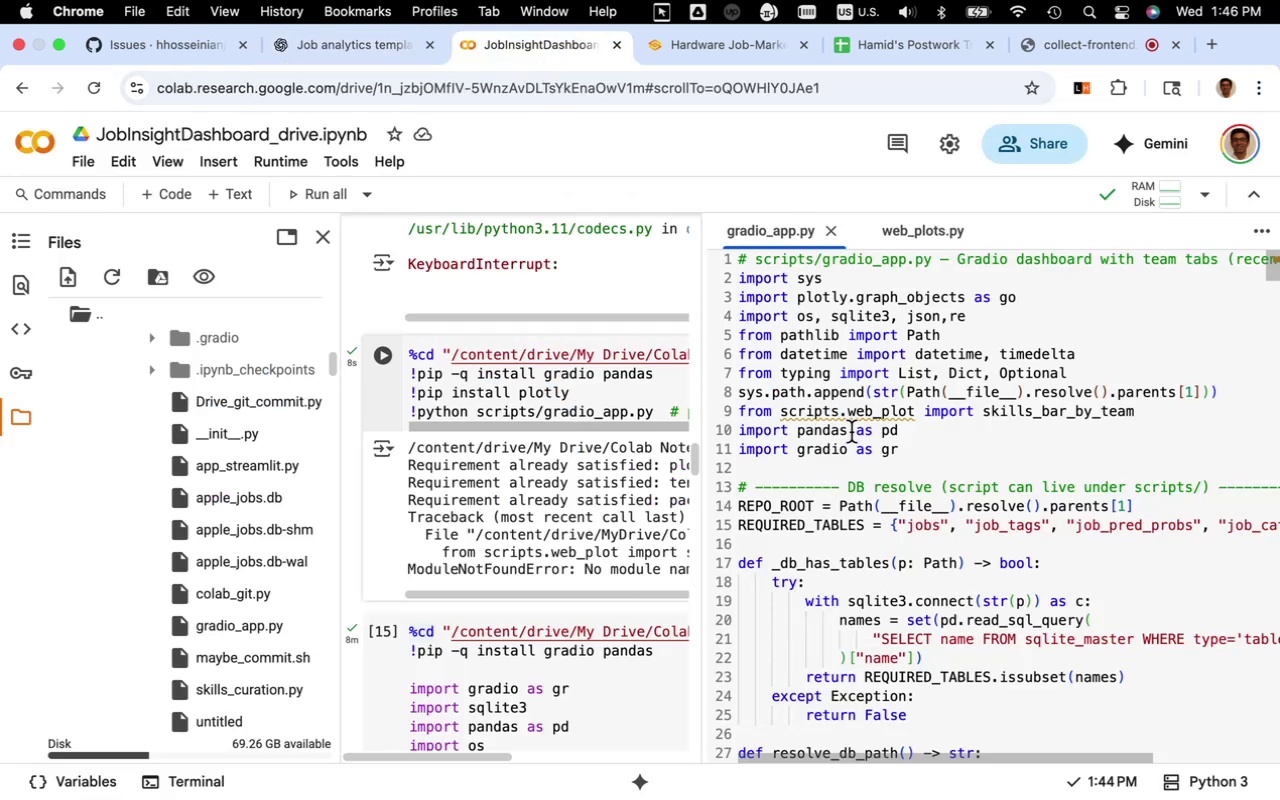 
mouse_move([712, 58])
 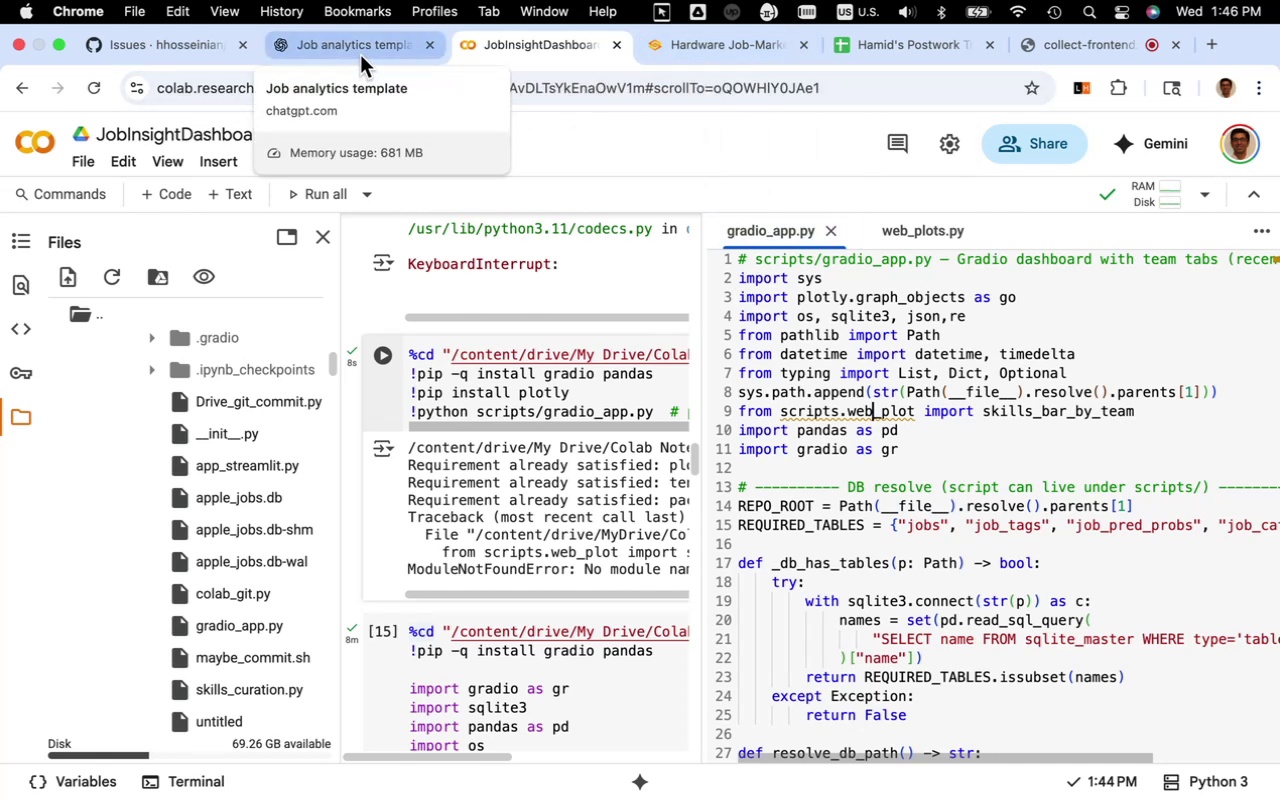 
left_click([360, 55])
 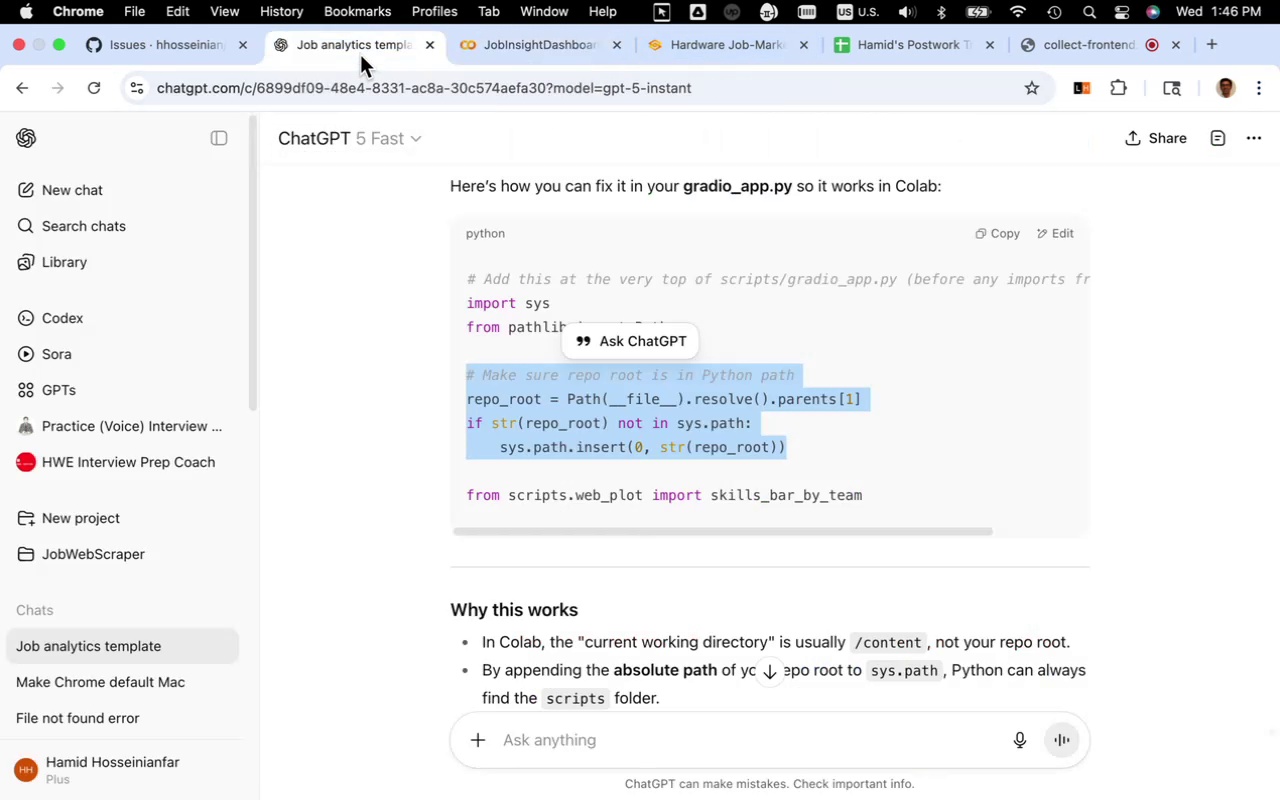 
wait(5.51)
 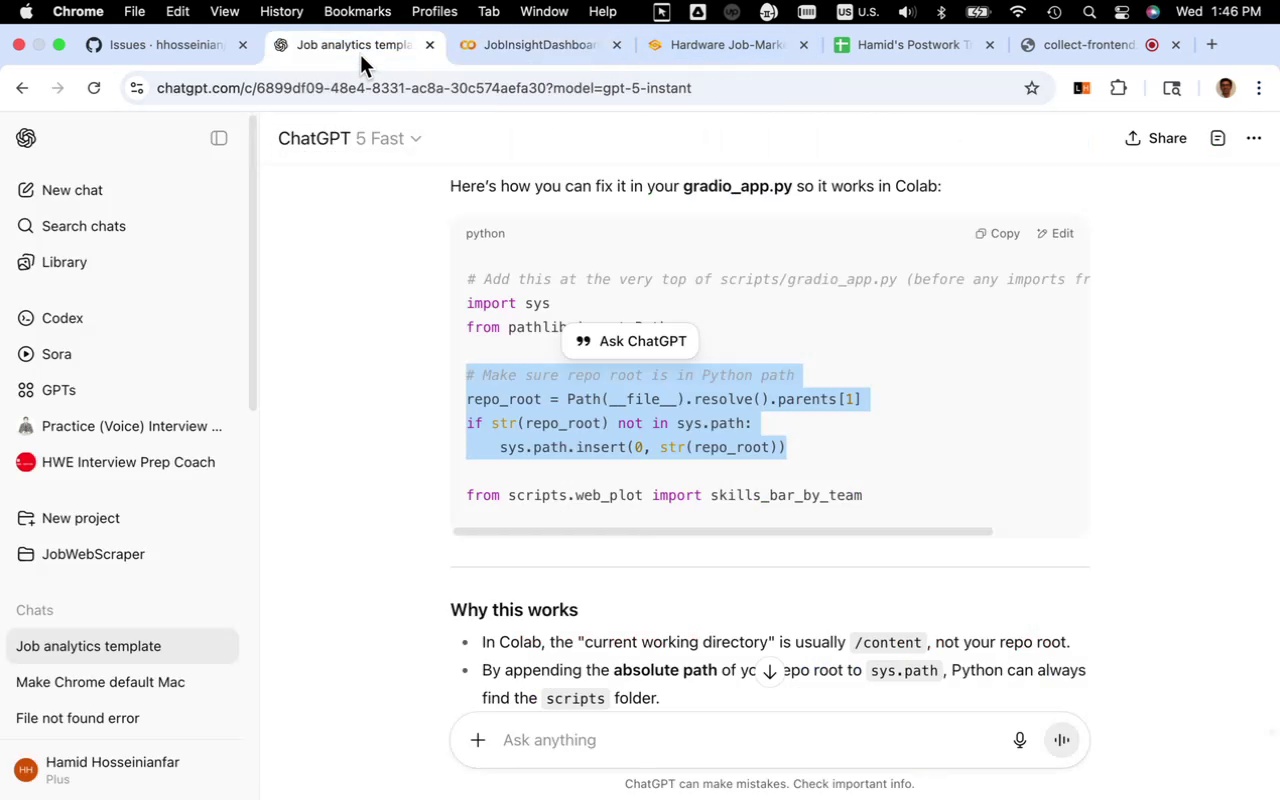 
left_click([510, 52])
 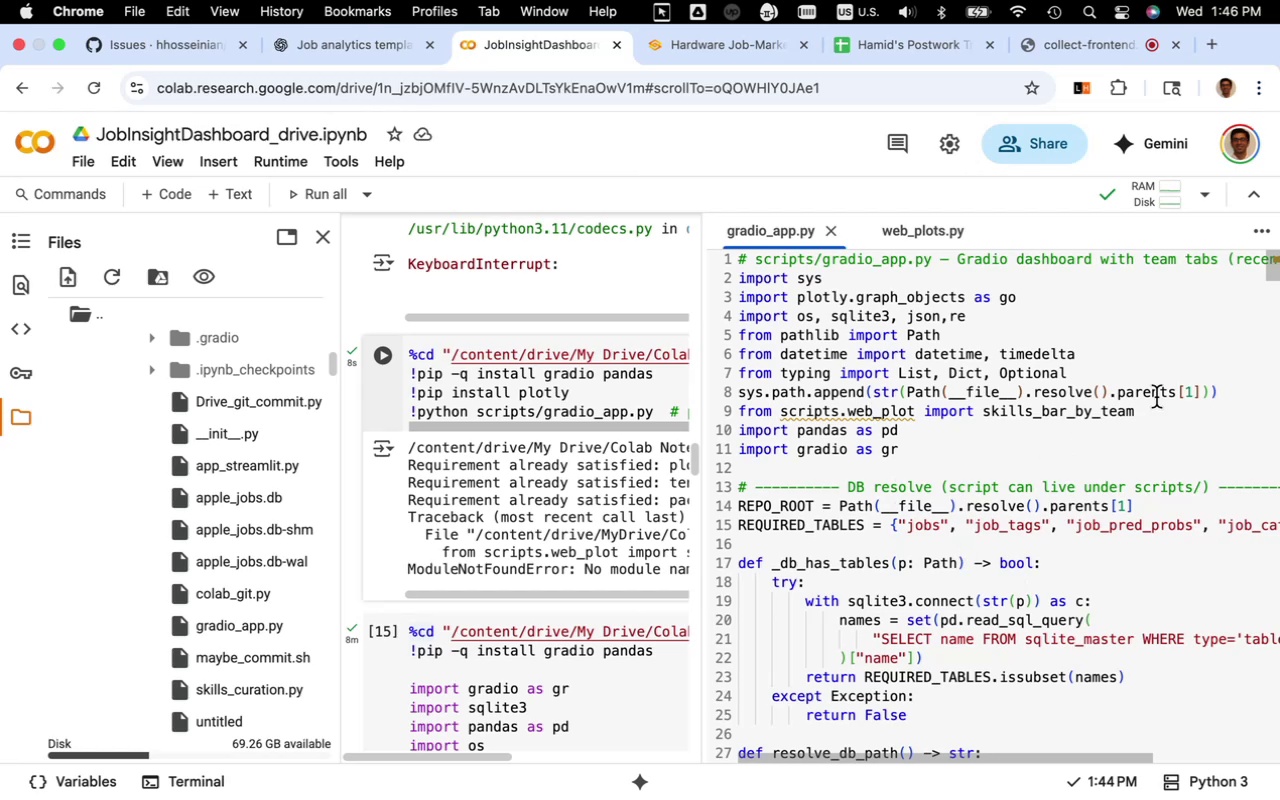 
left_click_drag(start_coordinate=[1226, 394], to_coordinate=[718, 396])
 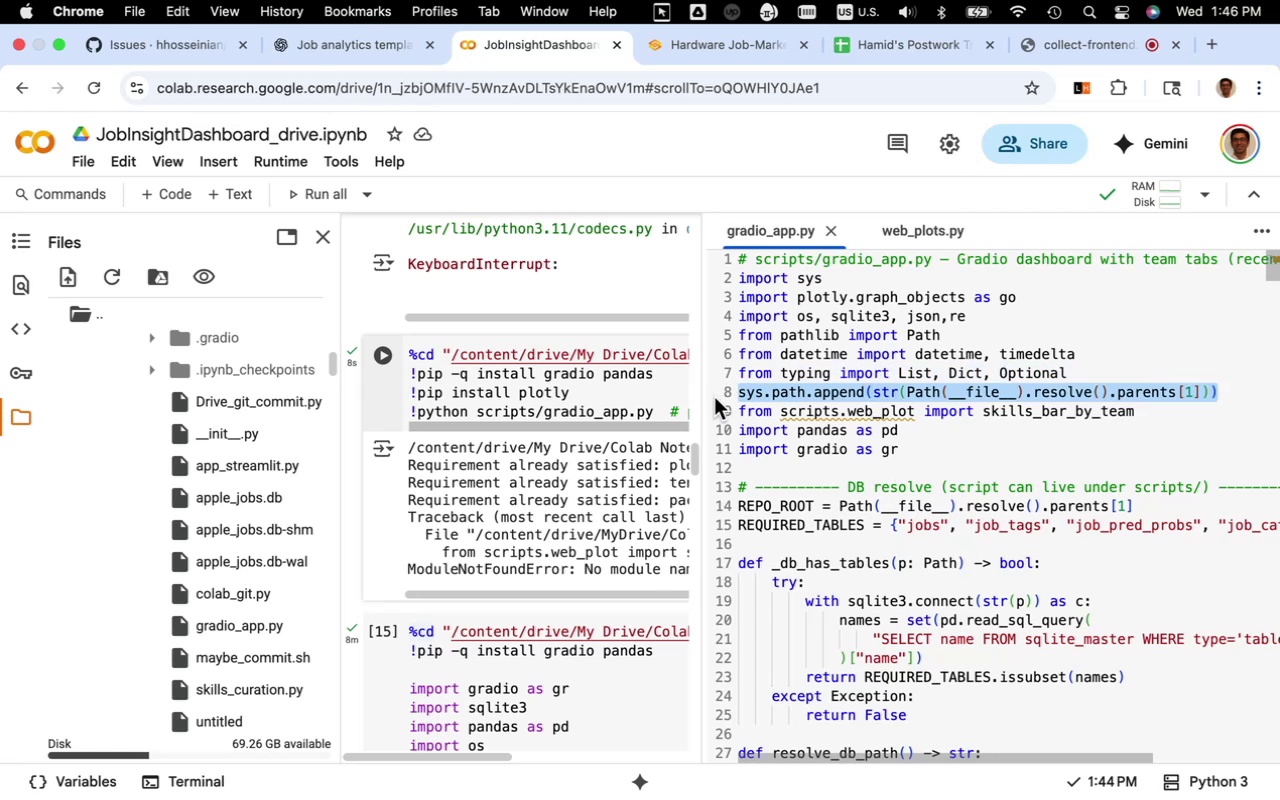 
key(Meta+V)
 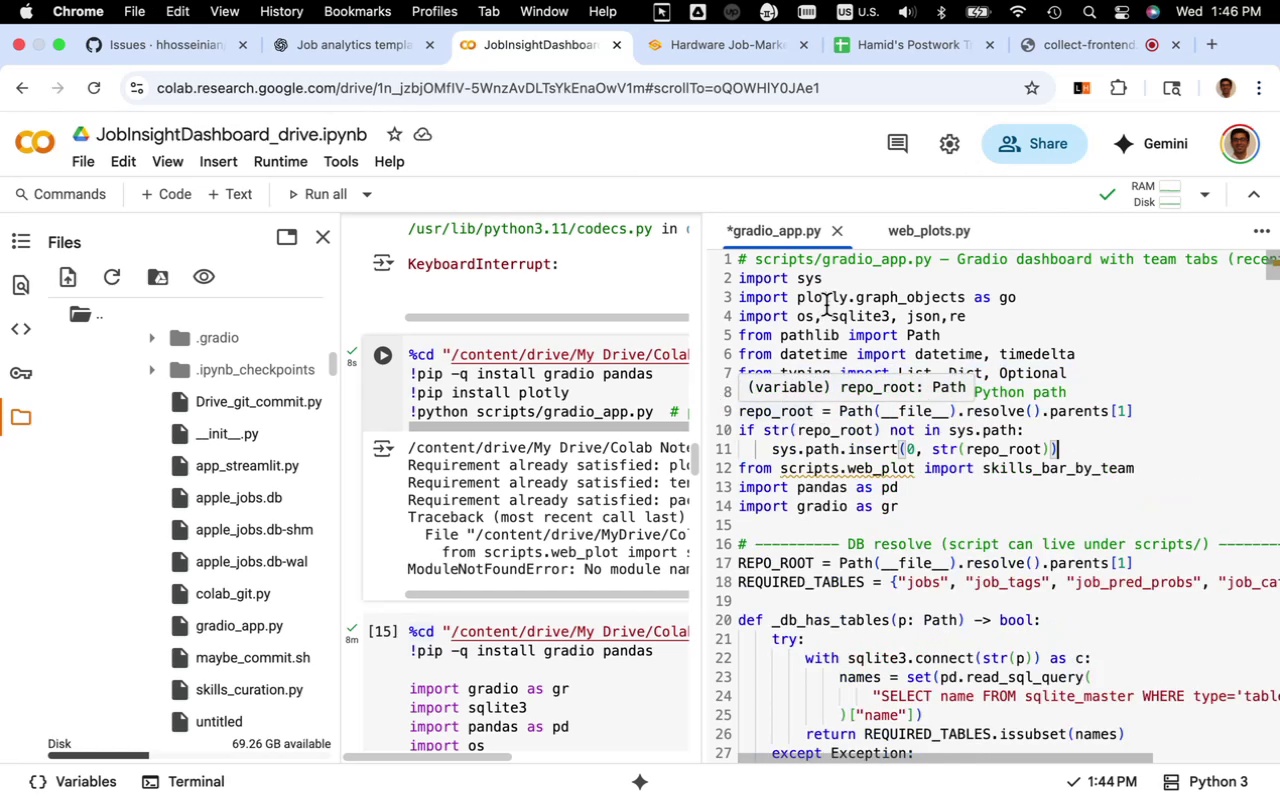 
key(Meta+S)
 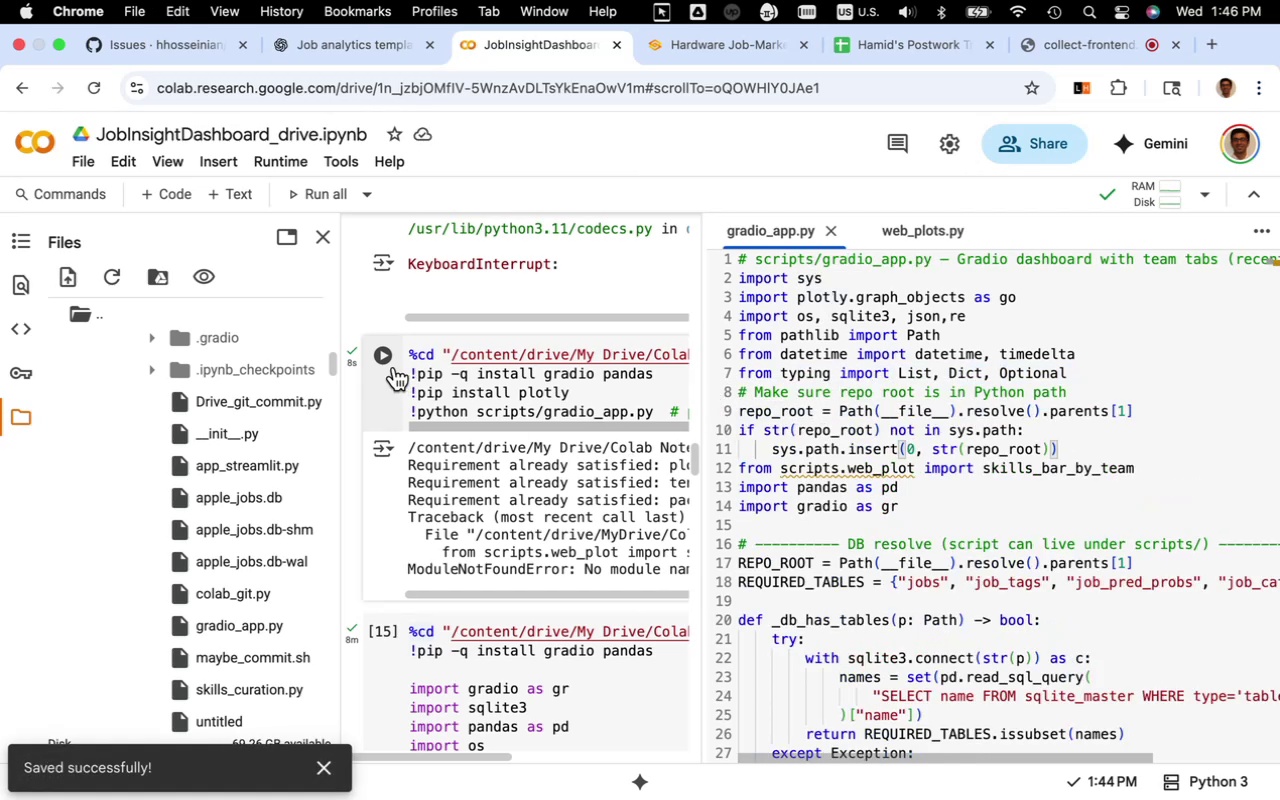 
left_click([383, 356])
 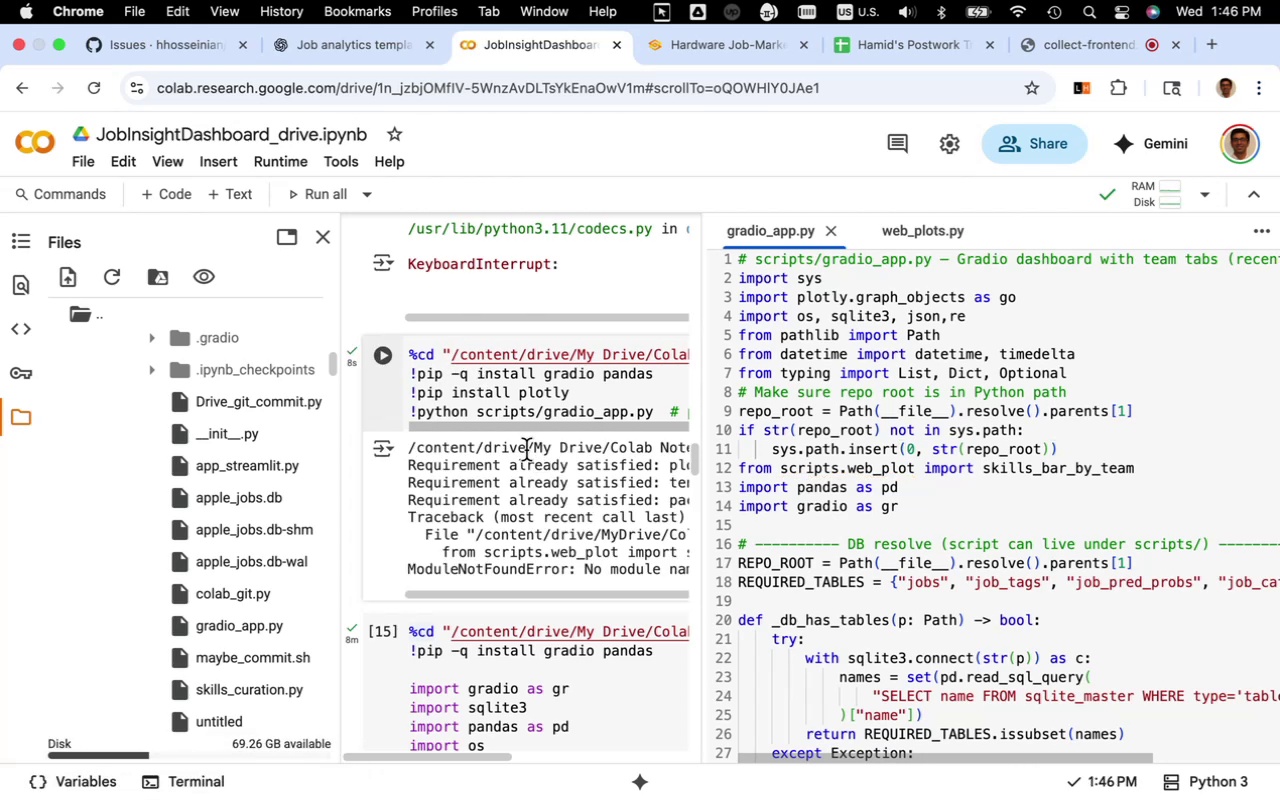 
wait(14.23)
 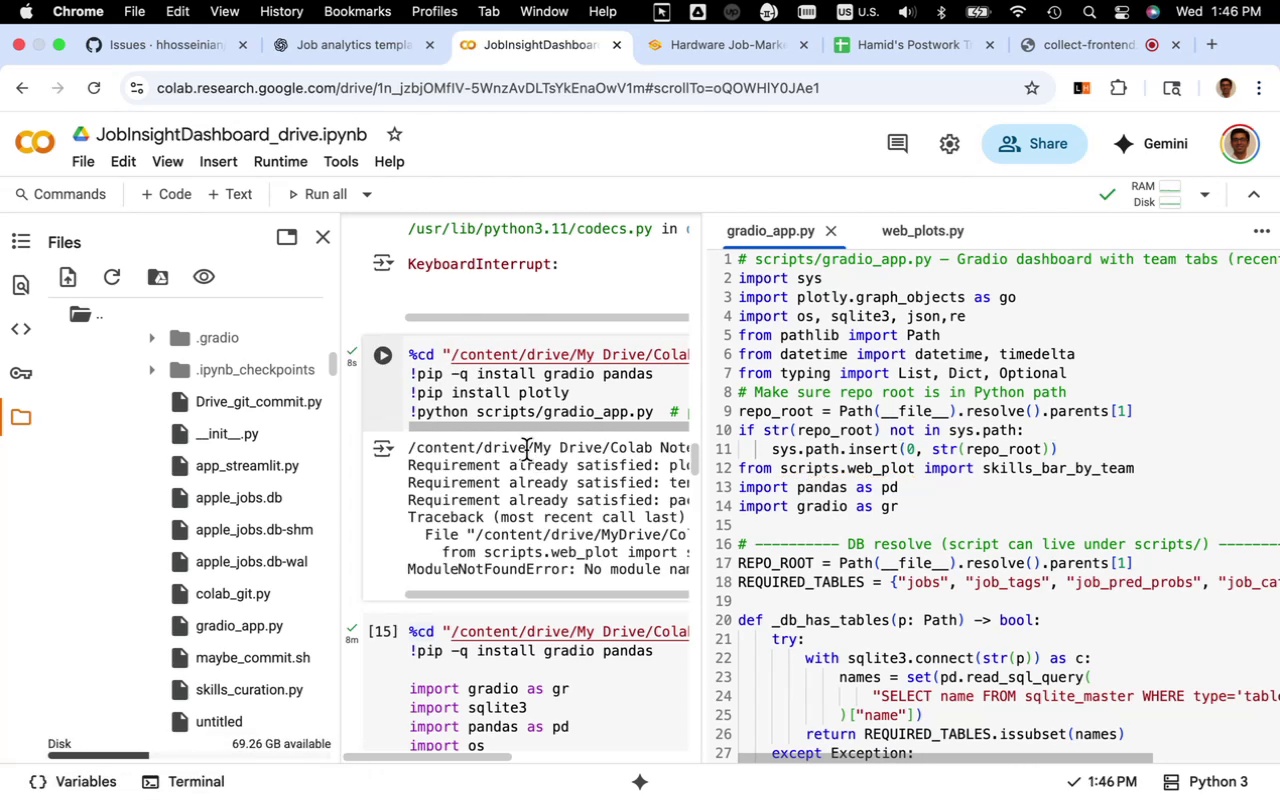 
left_click([411, 397])
 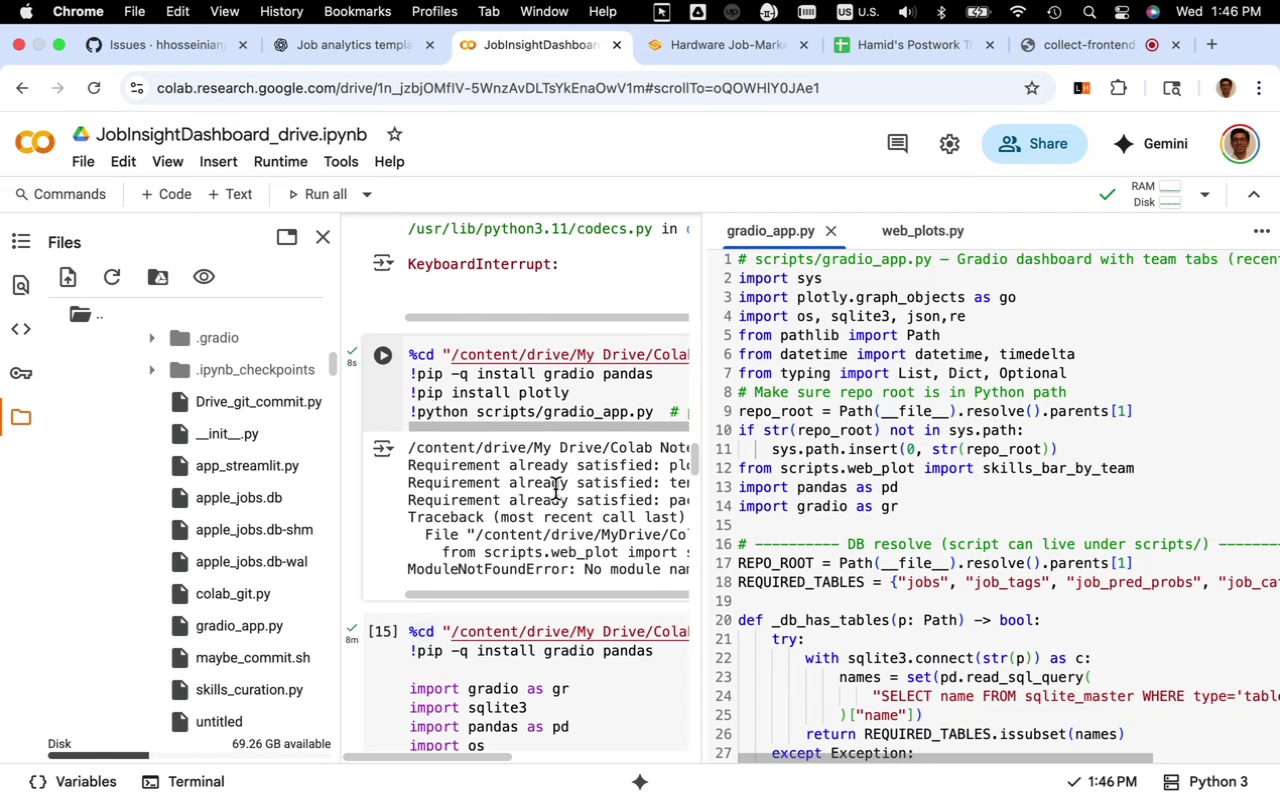 
key(Shift+3)
 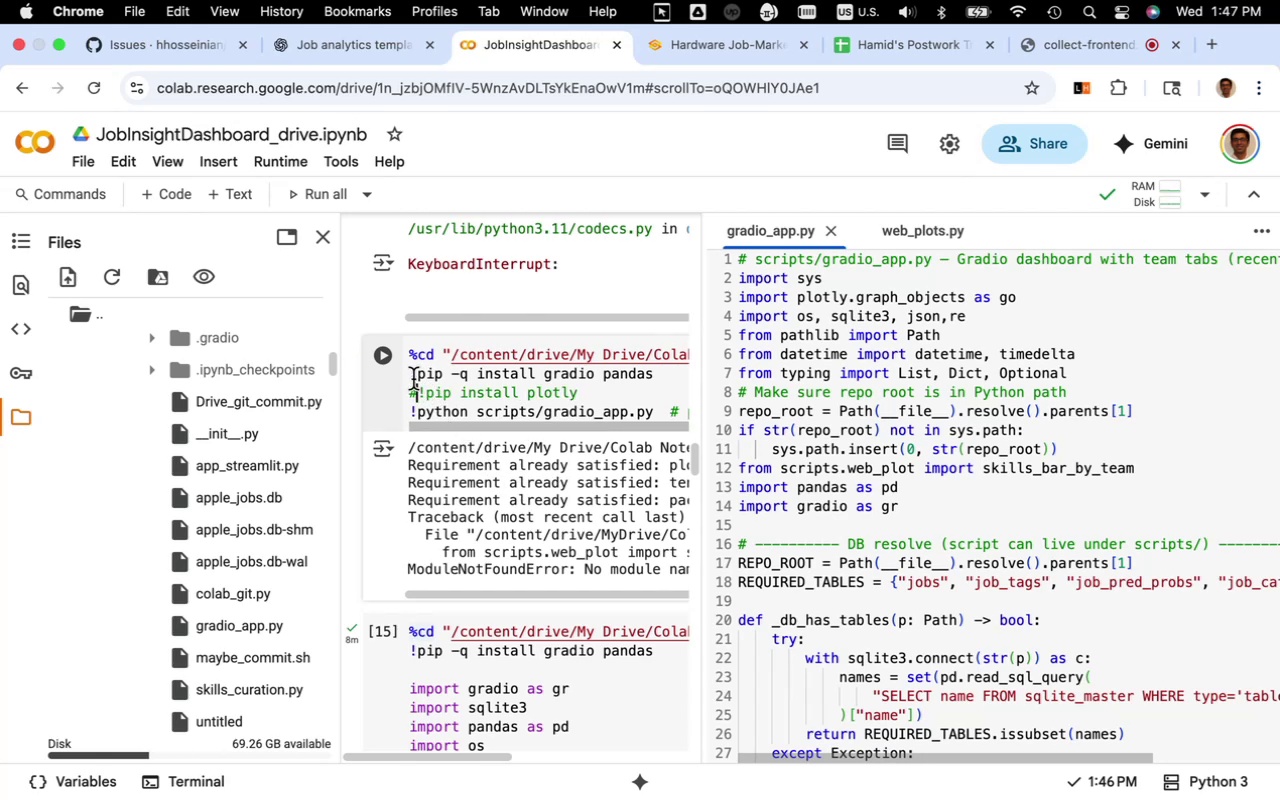 
left_click([412, 379])
 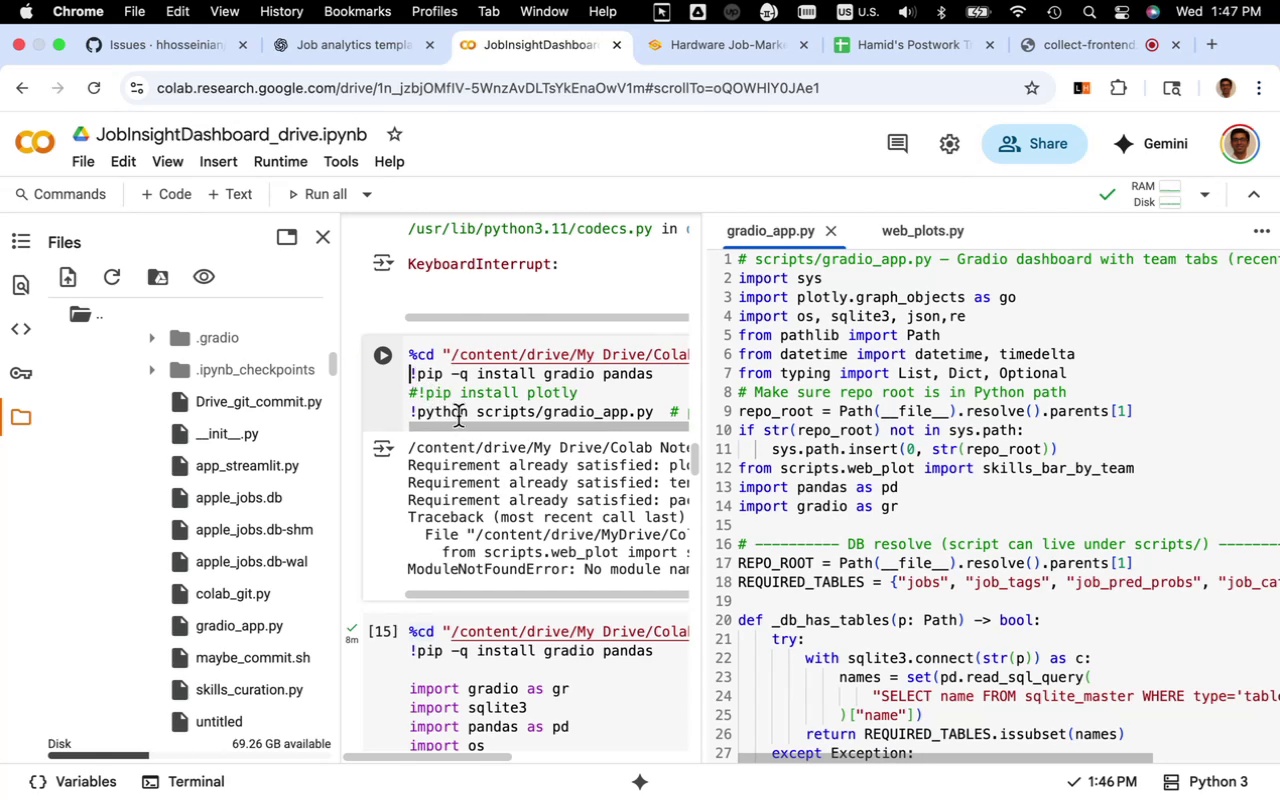 
key(Shift+3)
 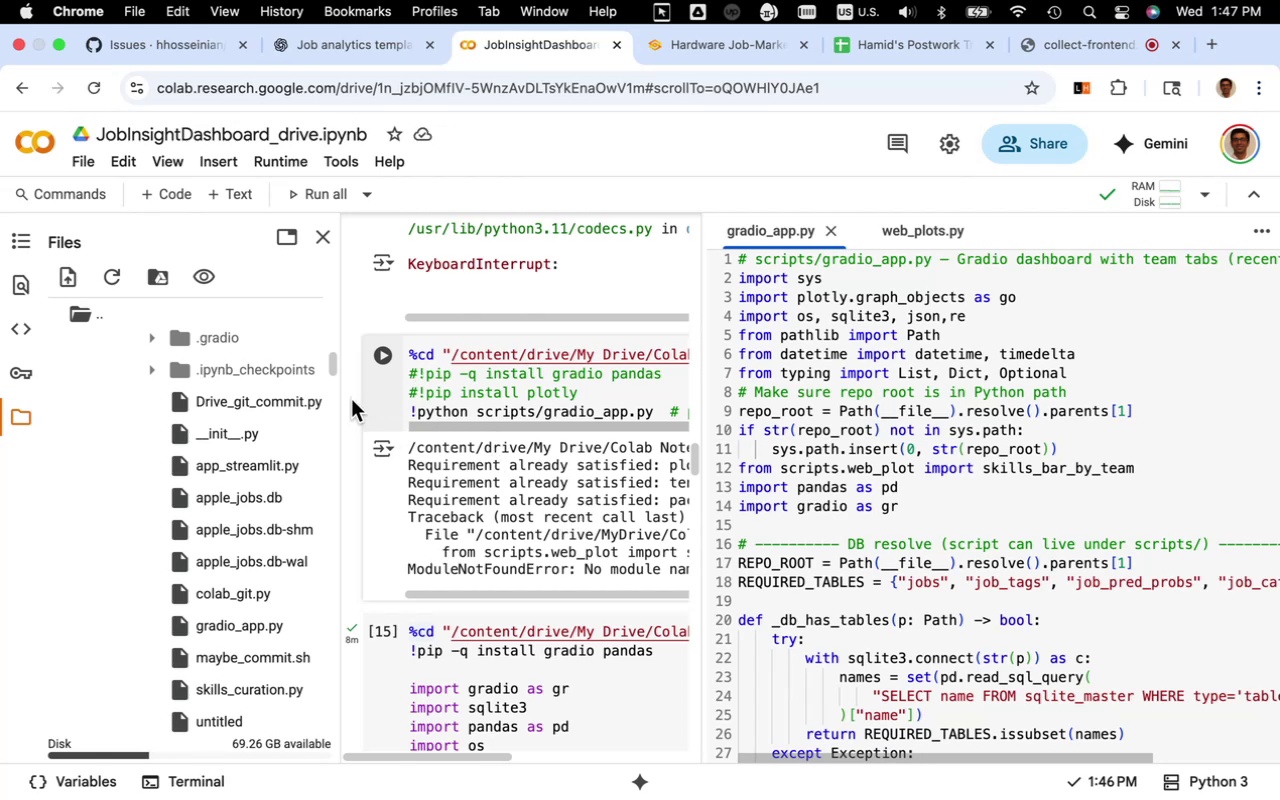 
mouse_move([395, 371])
 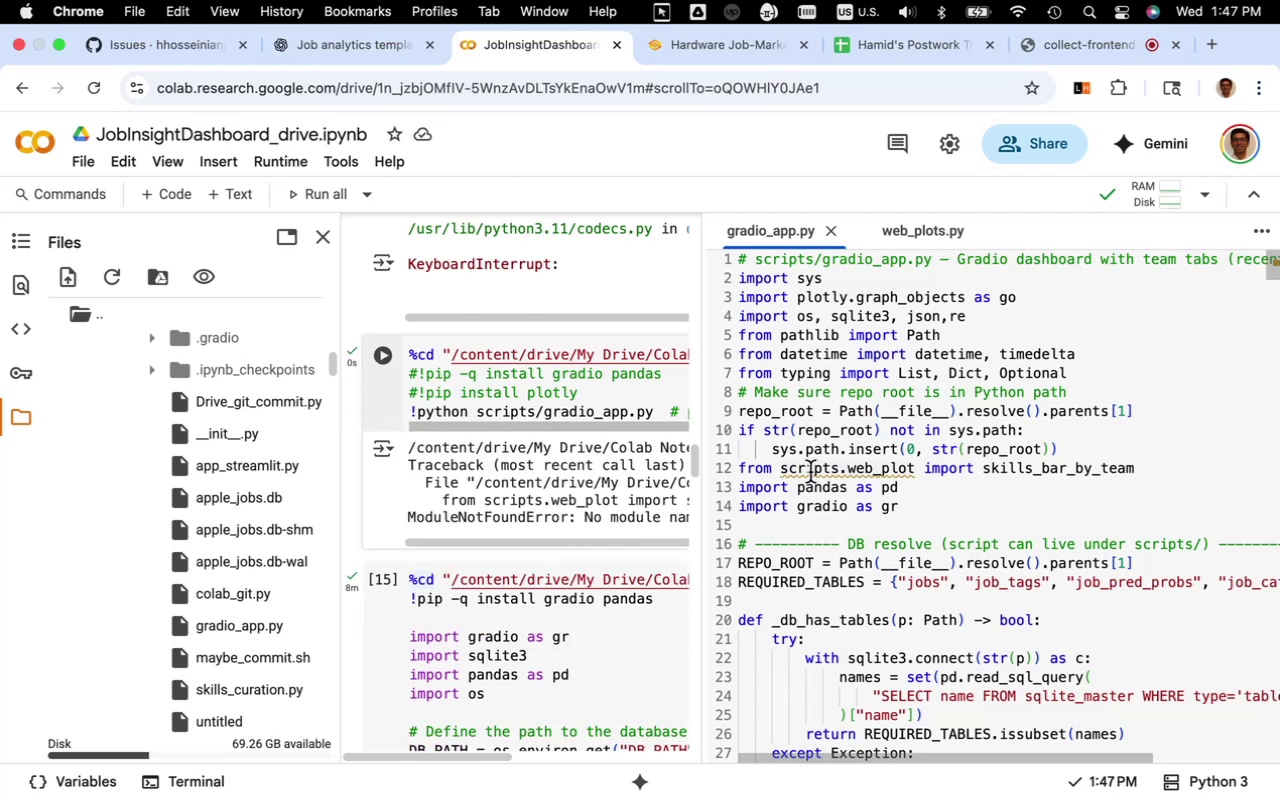 
wait(7.26)
 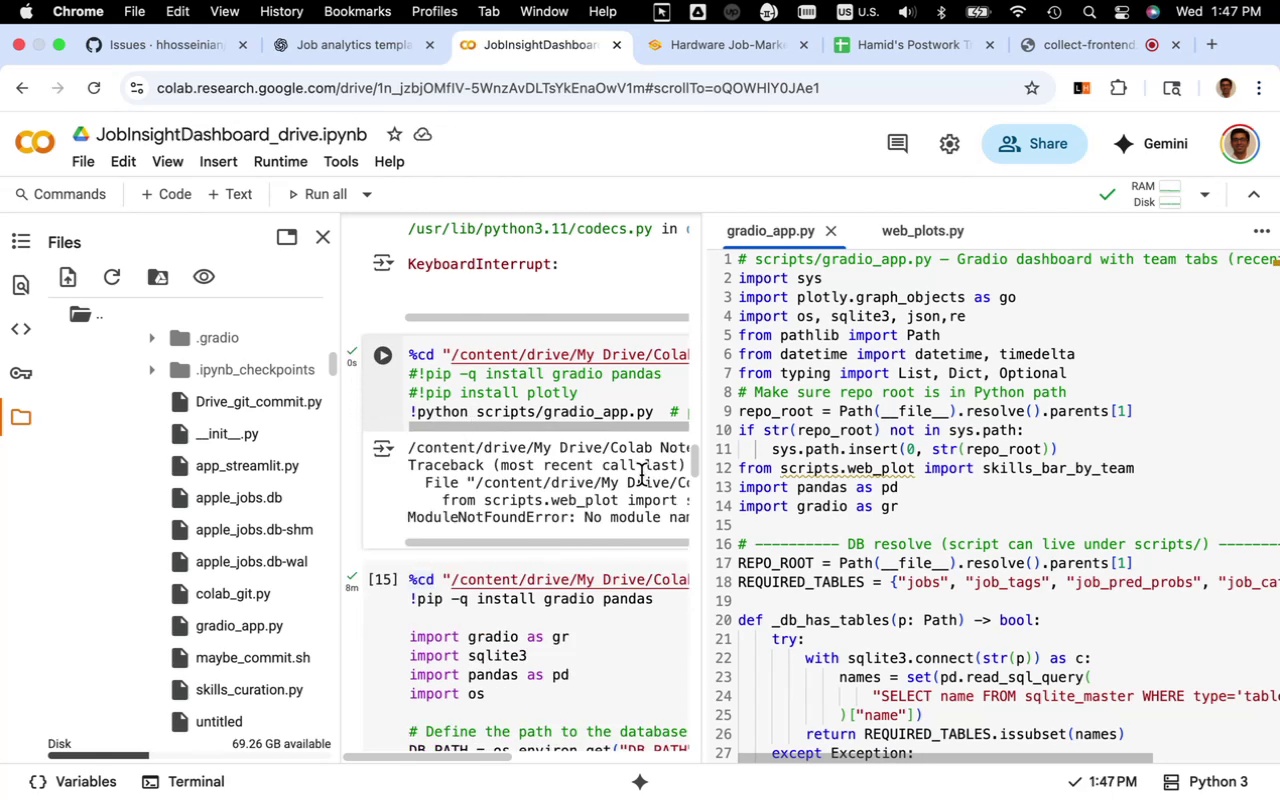 
left_click([810, 472])
 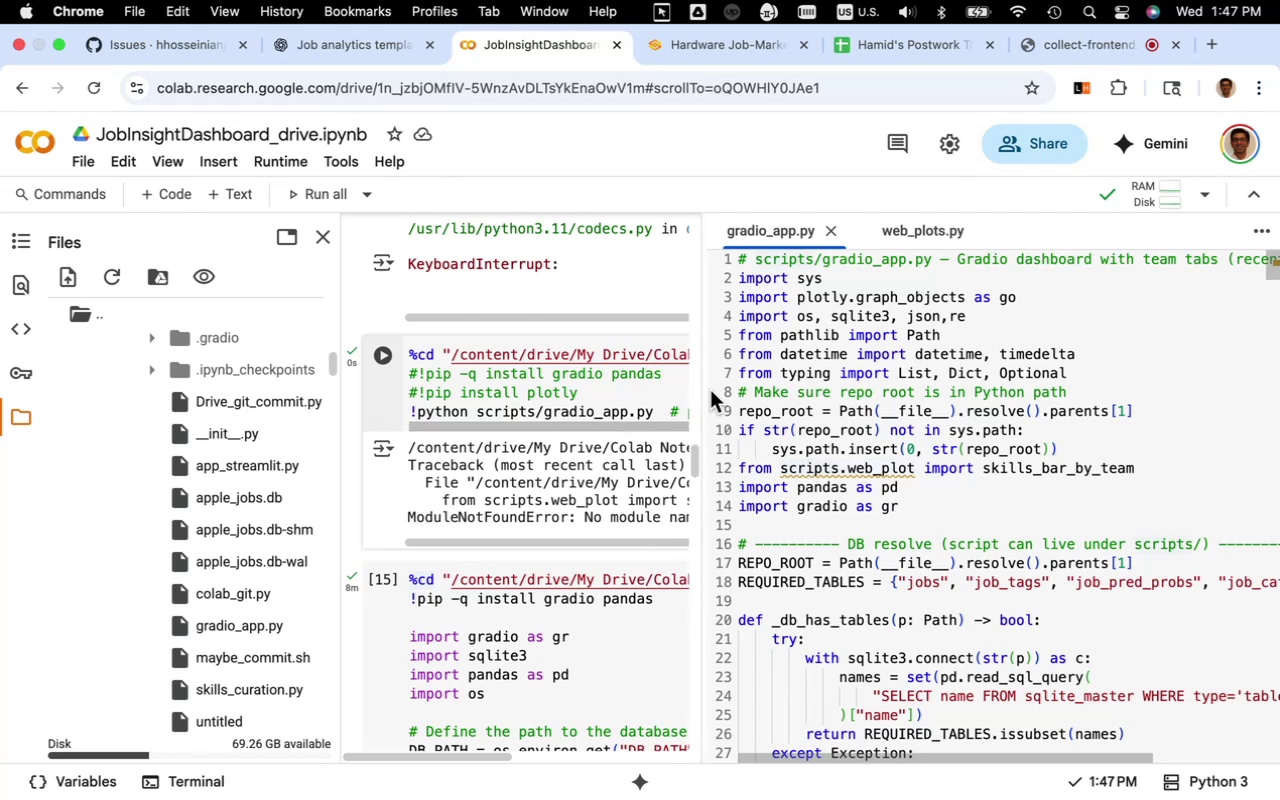 
left_click_drag(start_coordinate=[702, 391], to_coordinate=[858, 387])
 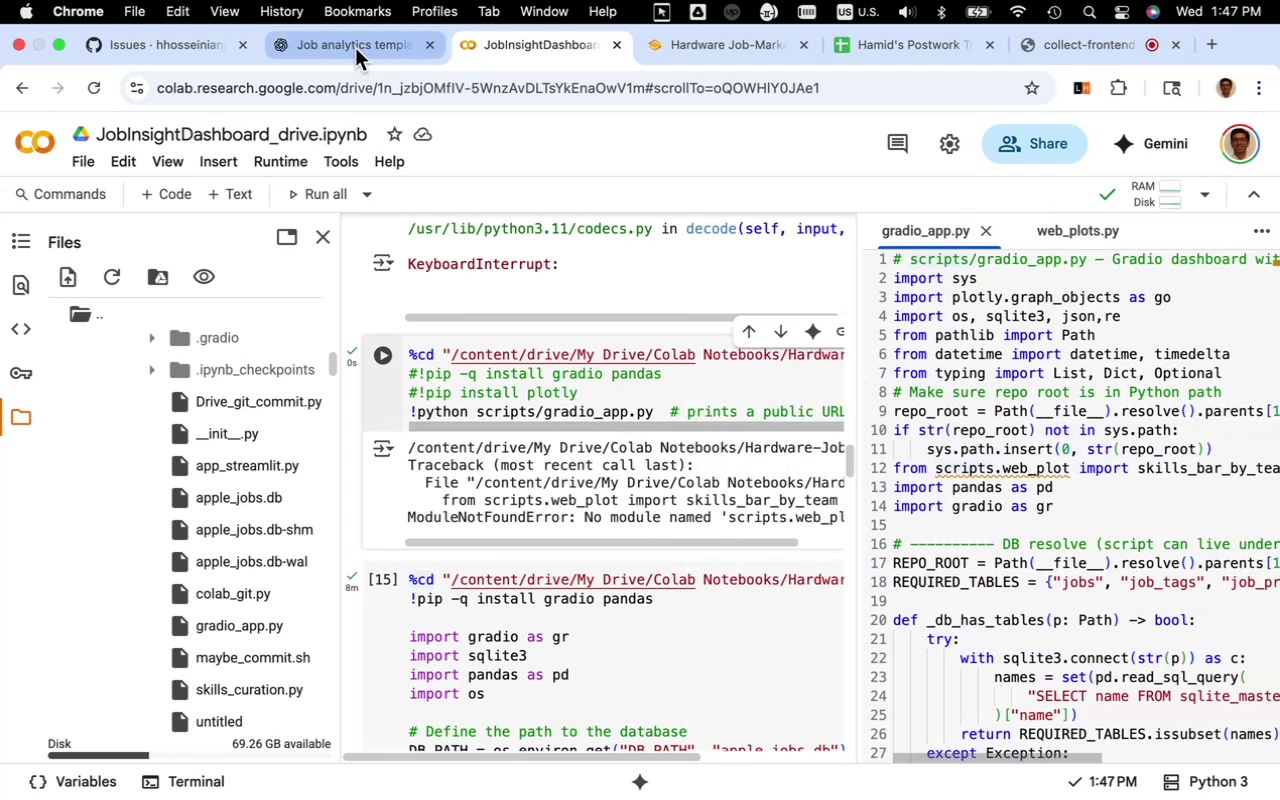 
left_click([355, 48])
 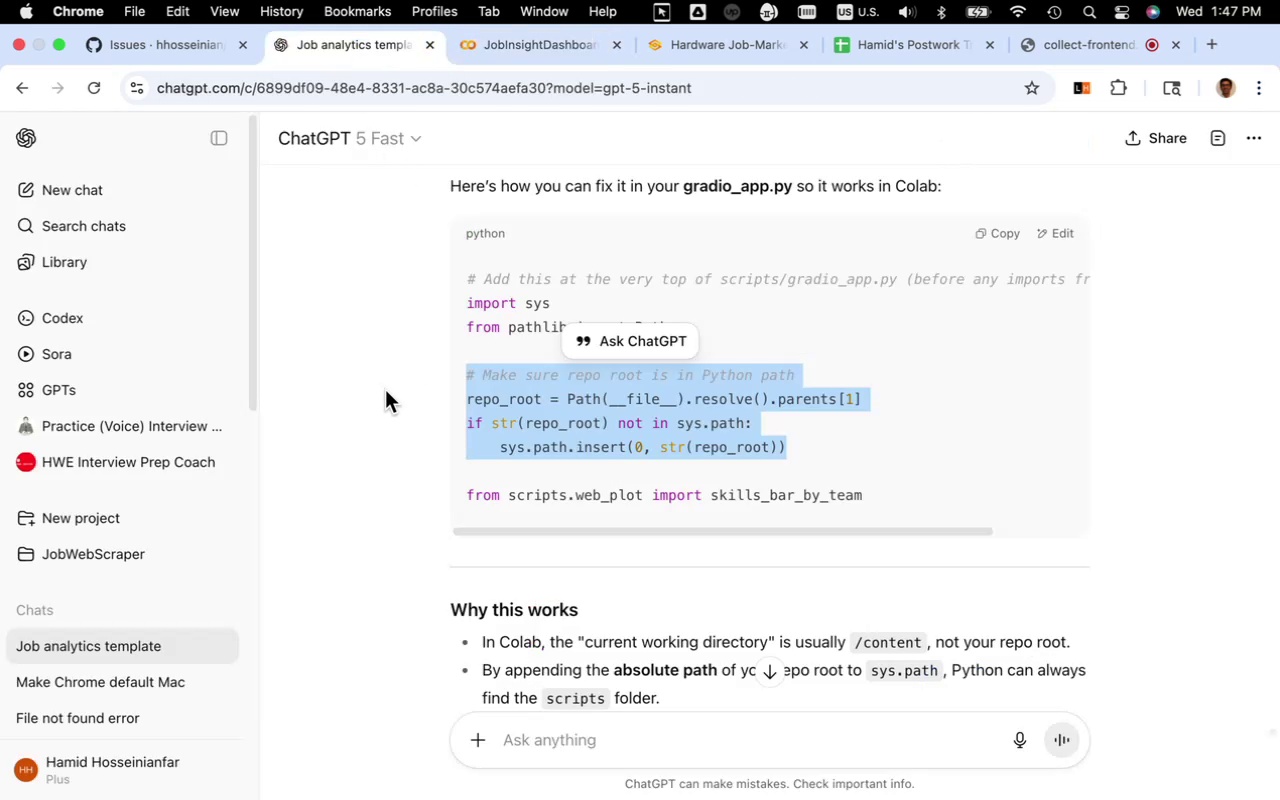 
scroll: coordinate [395, 400], scroll_direction: down, amount: 15.0
 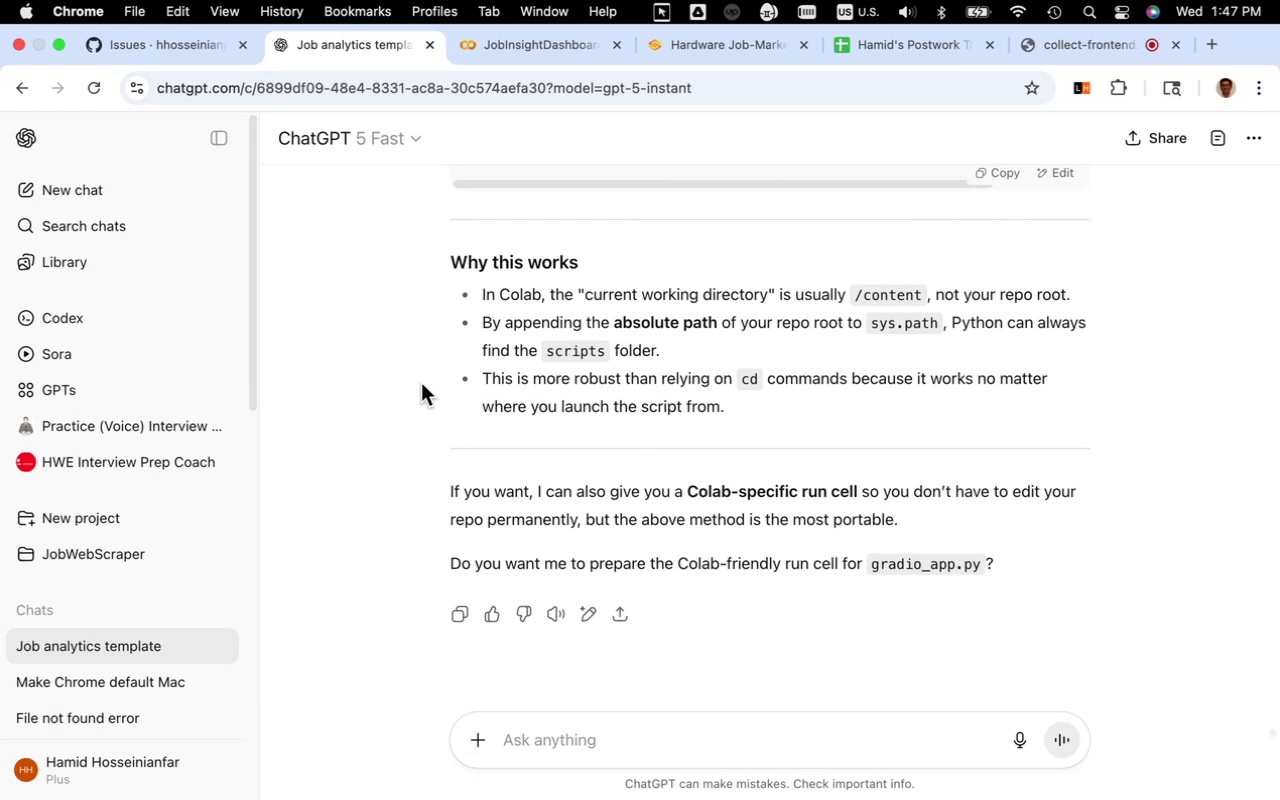 
wait(6.11)
 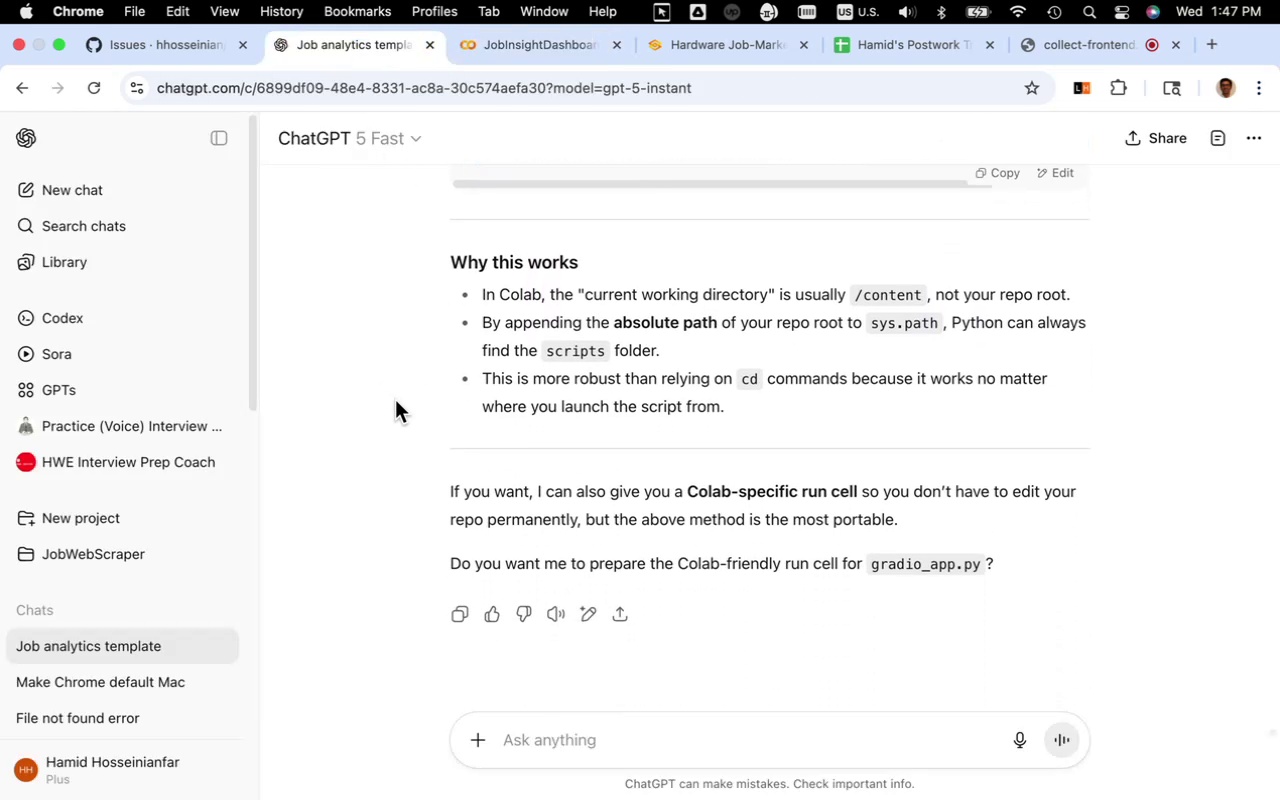 
scroll: coordinate [433, 377], scroll_direction: down, amount: 5.0
 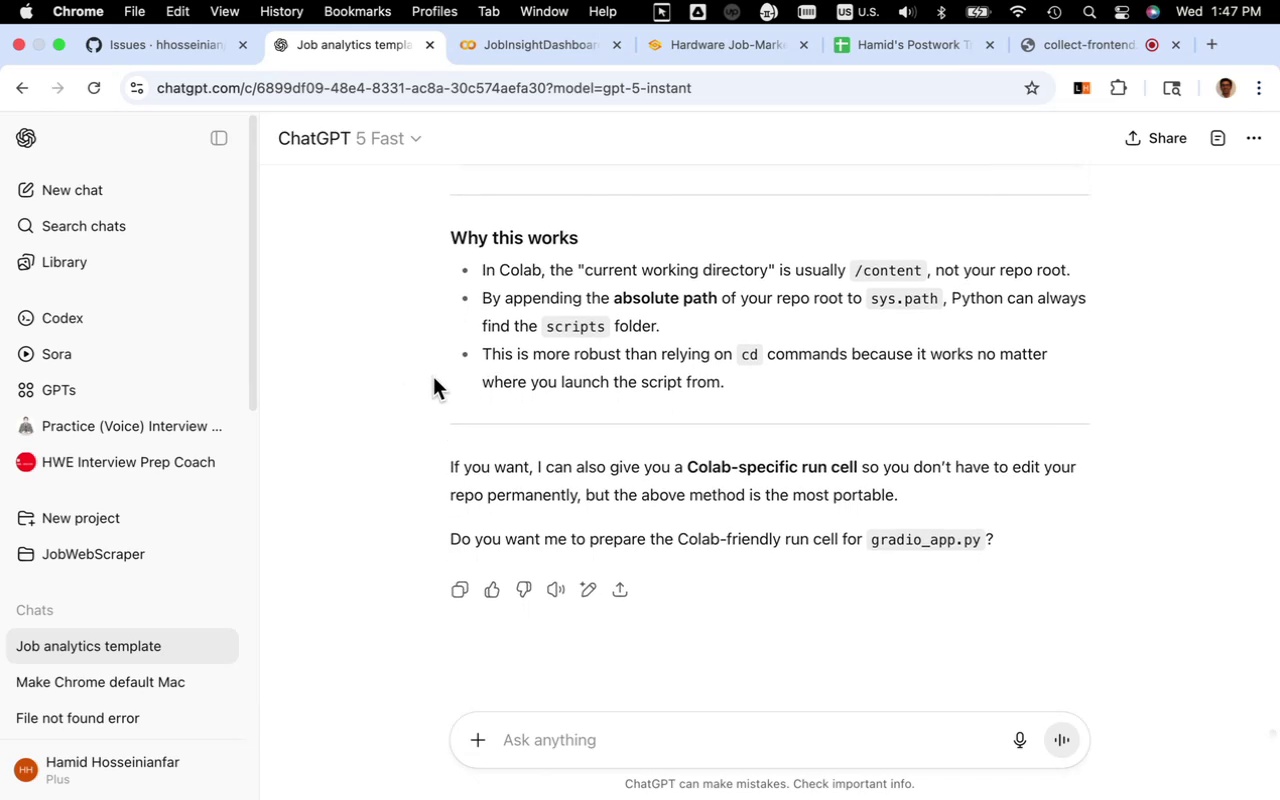 
scroll: coordinate [433, 377], scroll_direction: up, amount: 4.0
 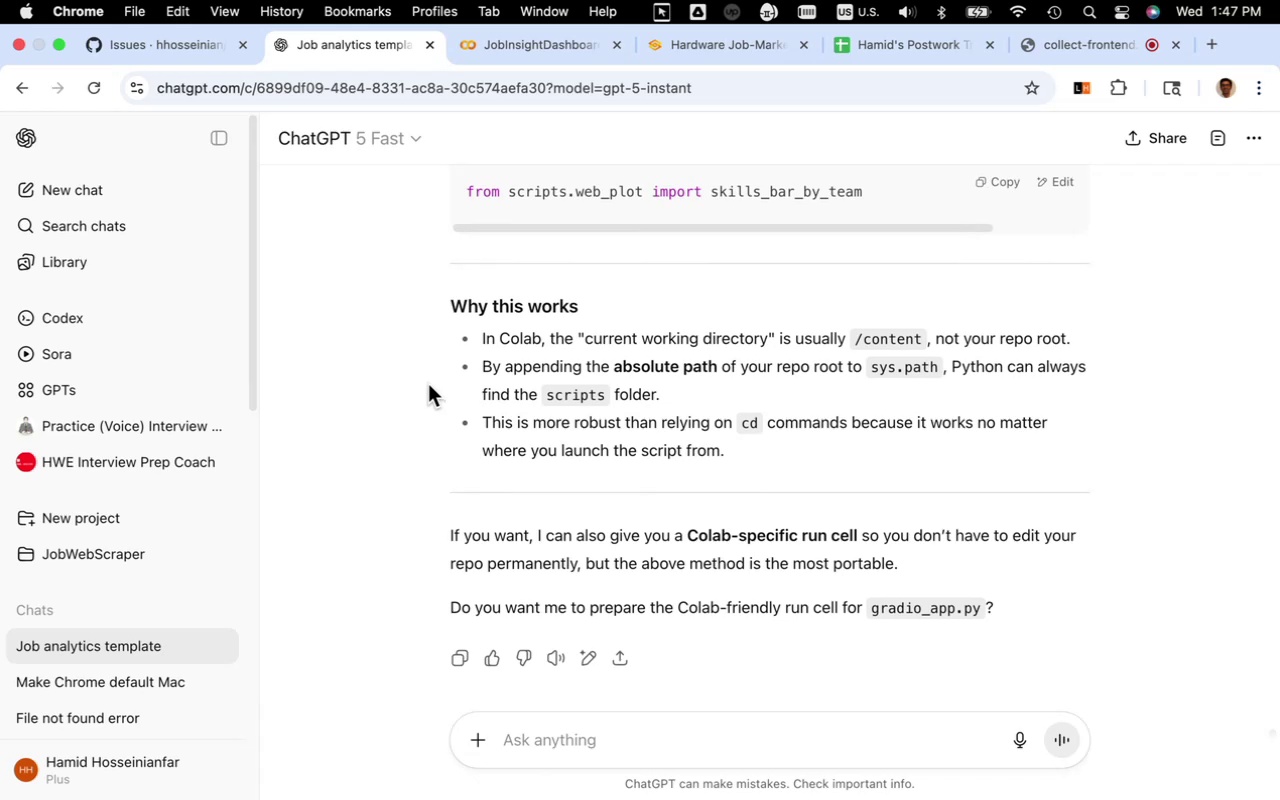 
wait(12.93)
 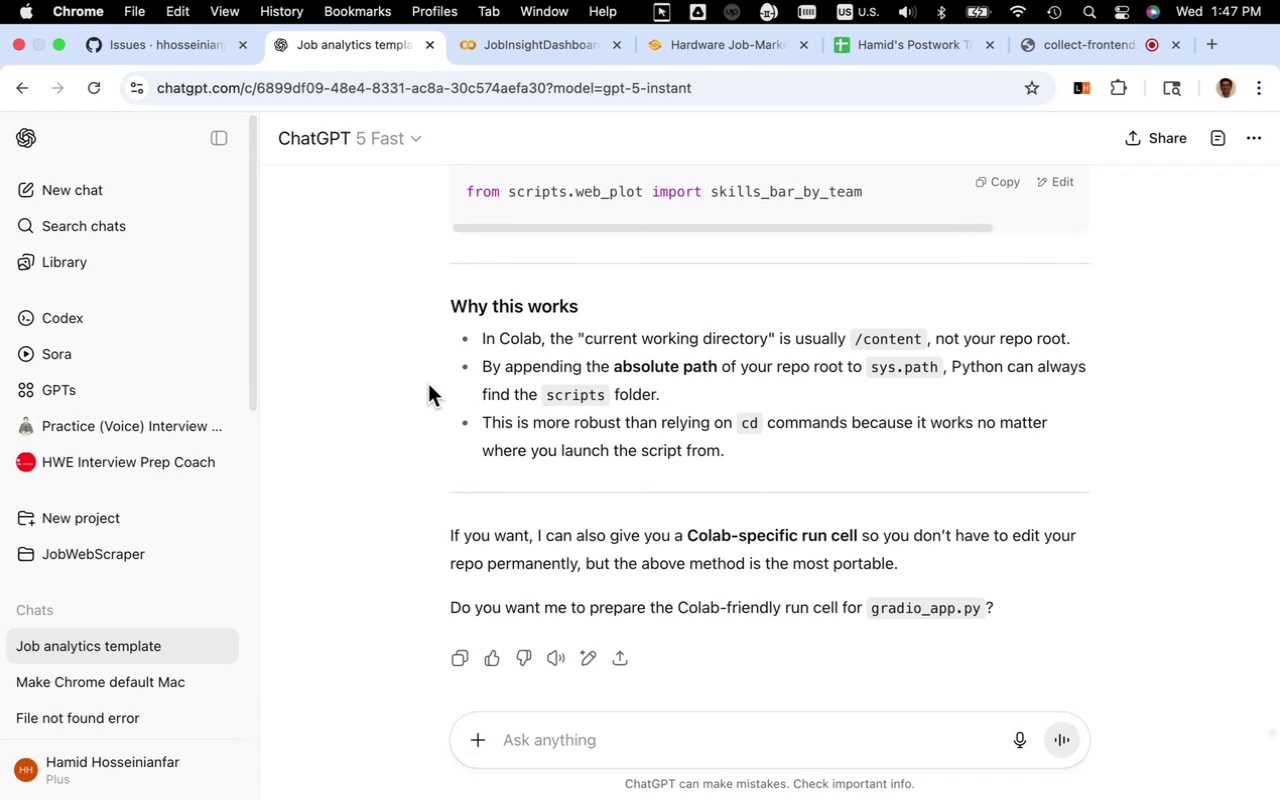 
left_click([536, 56])
 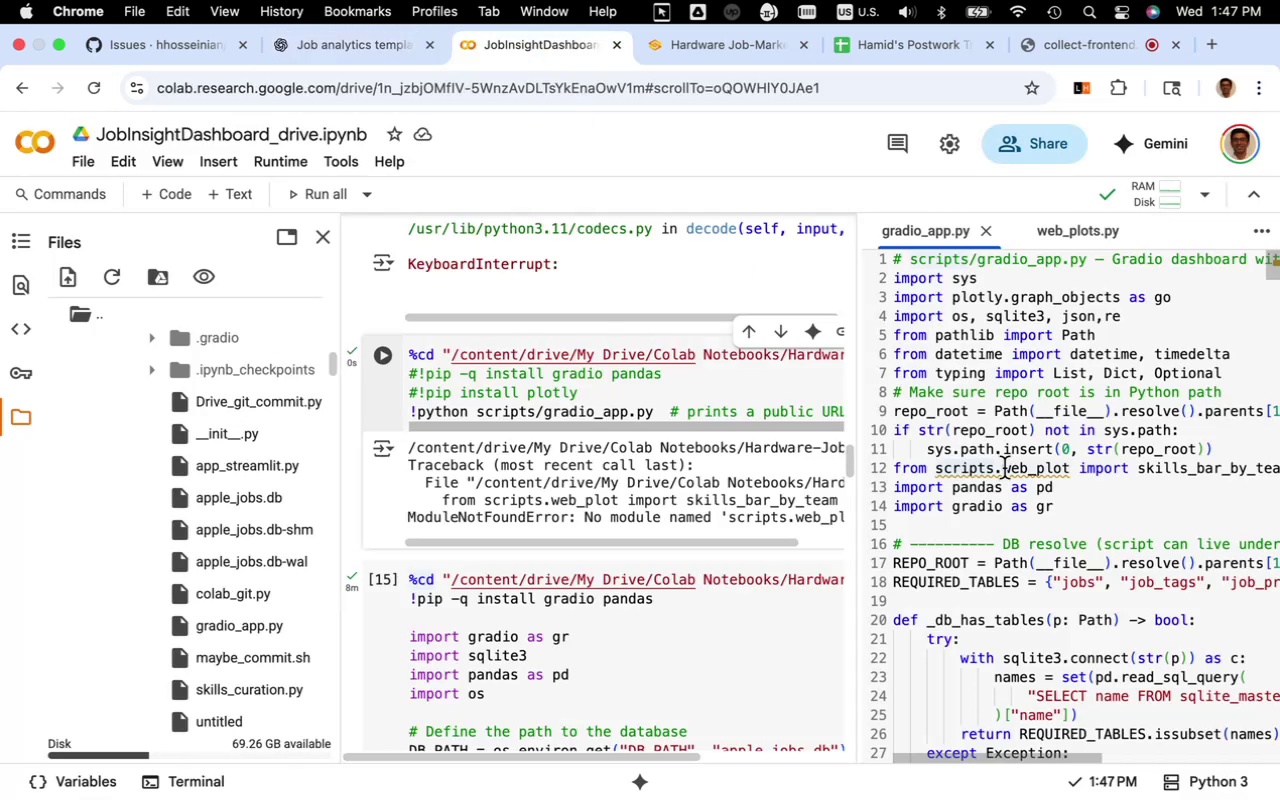 
left_click([1004, 468])
 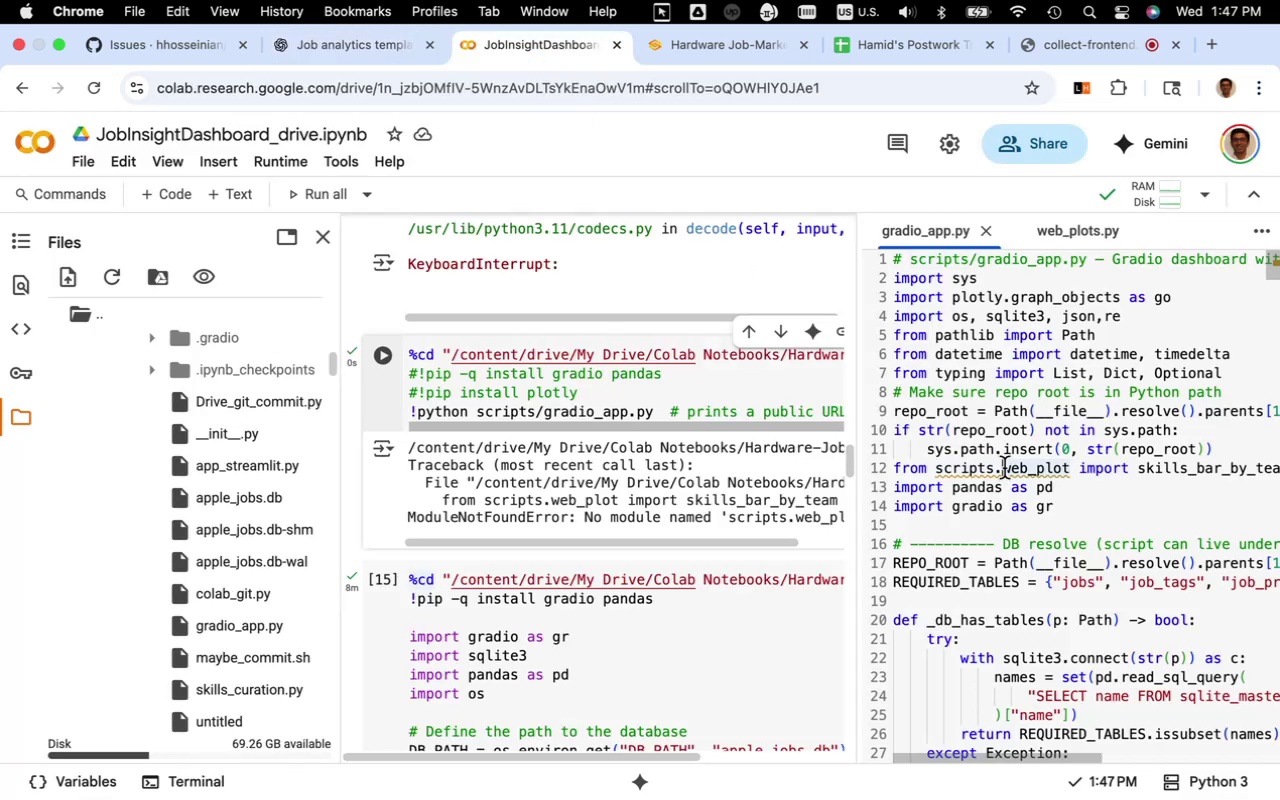 
key(Meta+A)
 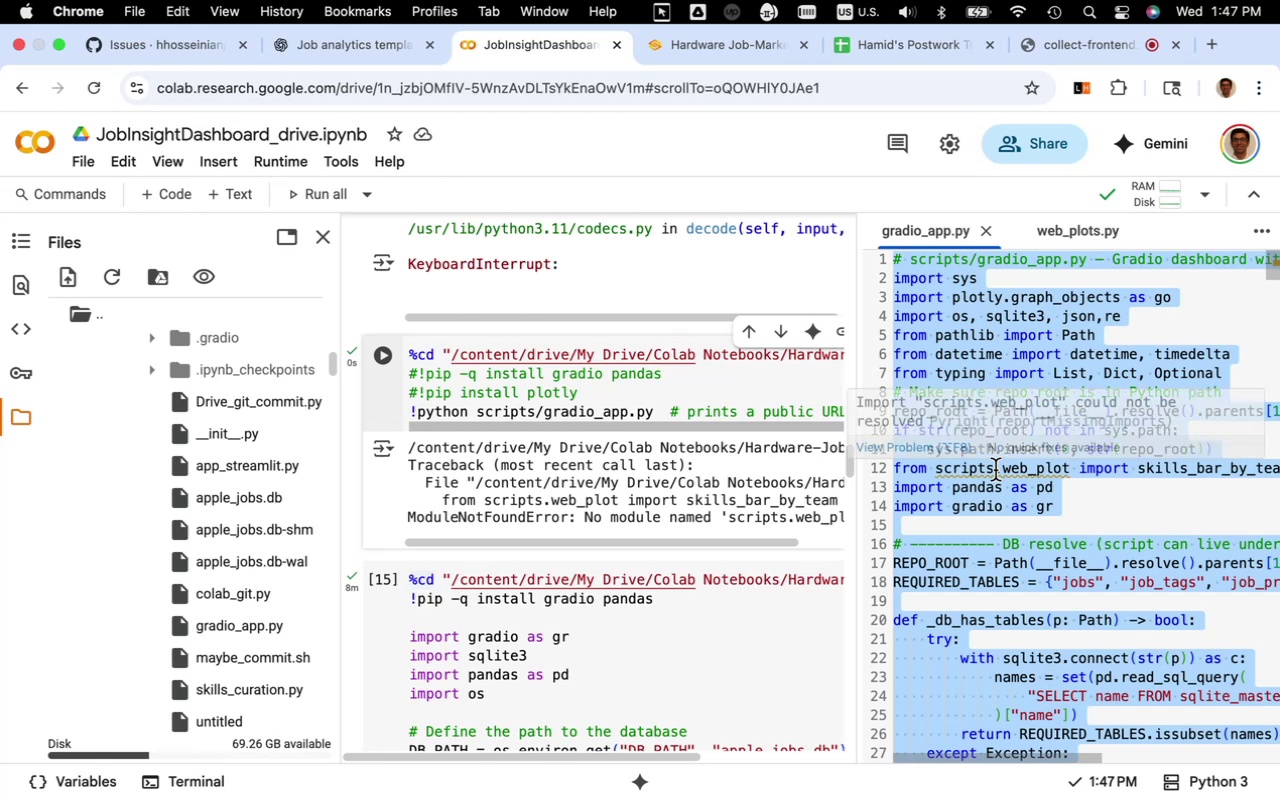 
key(Meta+C)
 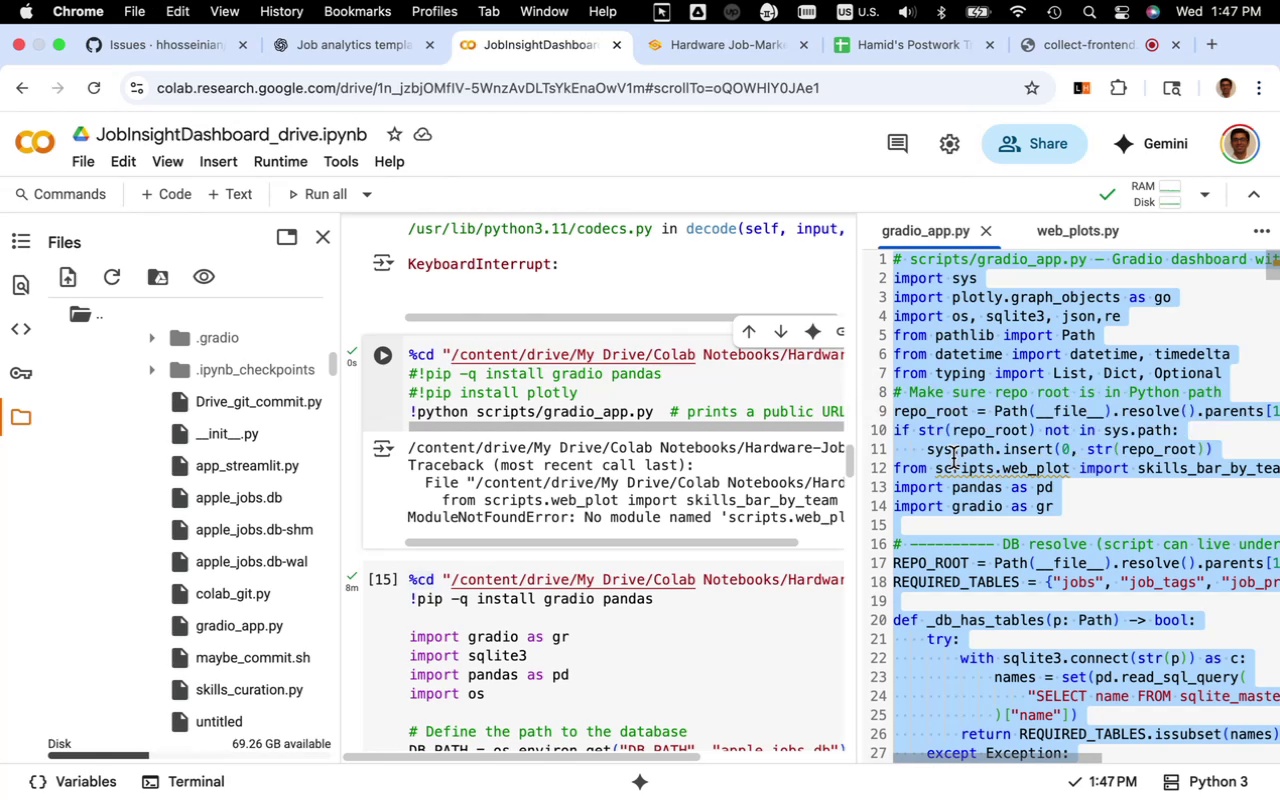 
mouse_move([970, 459])
 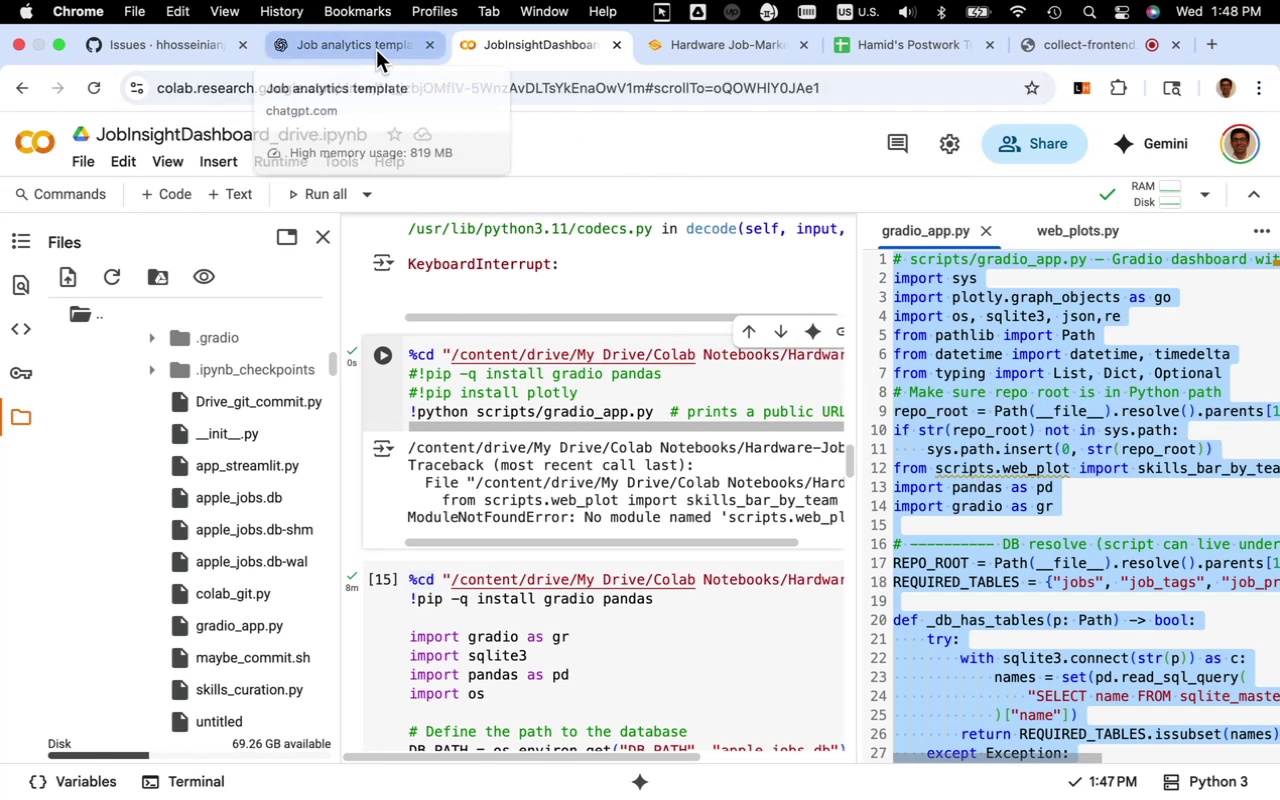 
left_click([376, 50])
 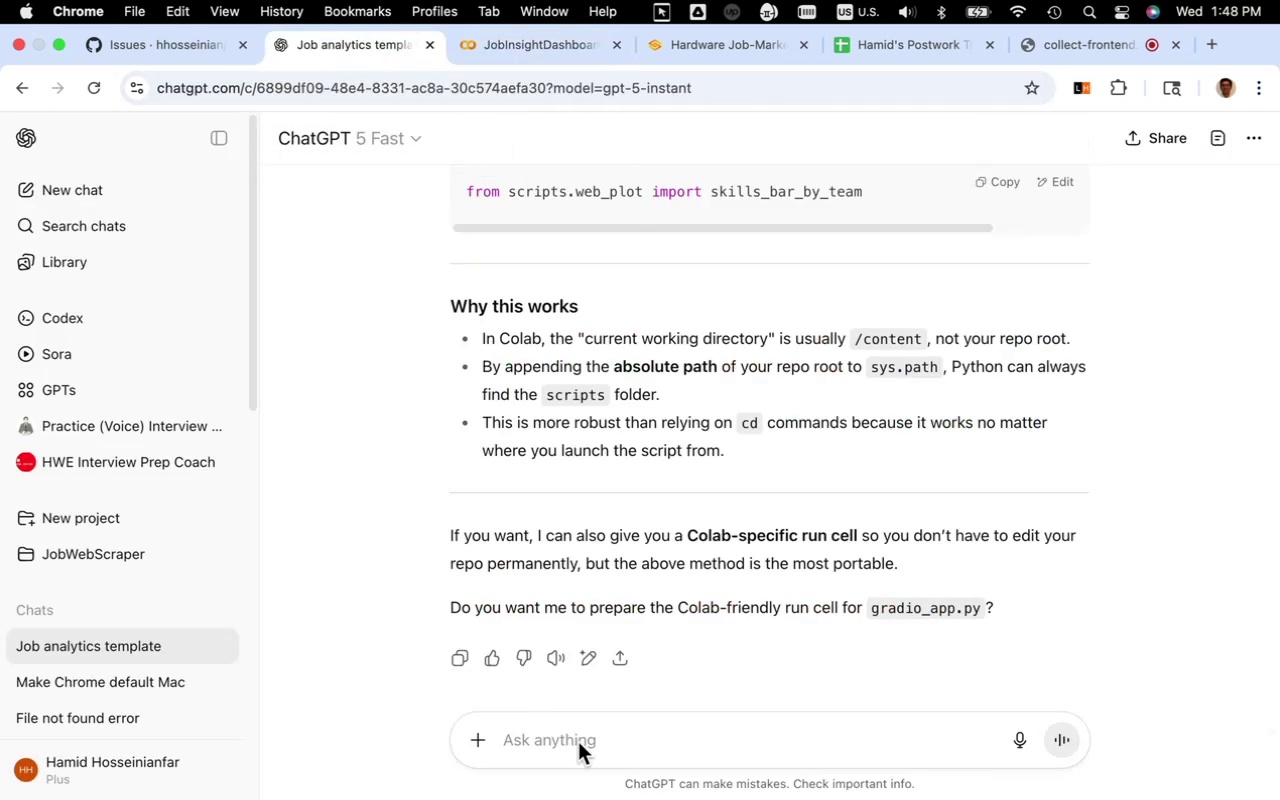 
left_click([575, 739])
 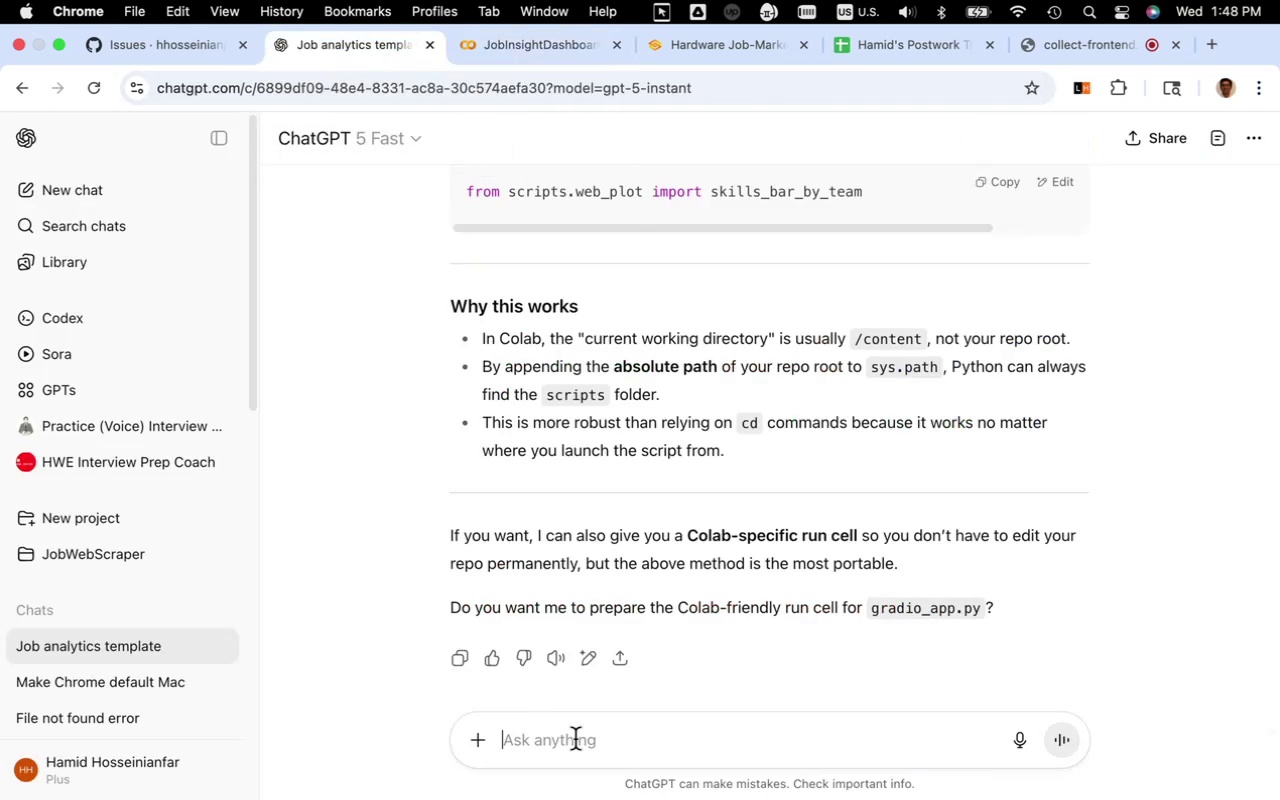 
key(Meta+V)
 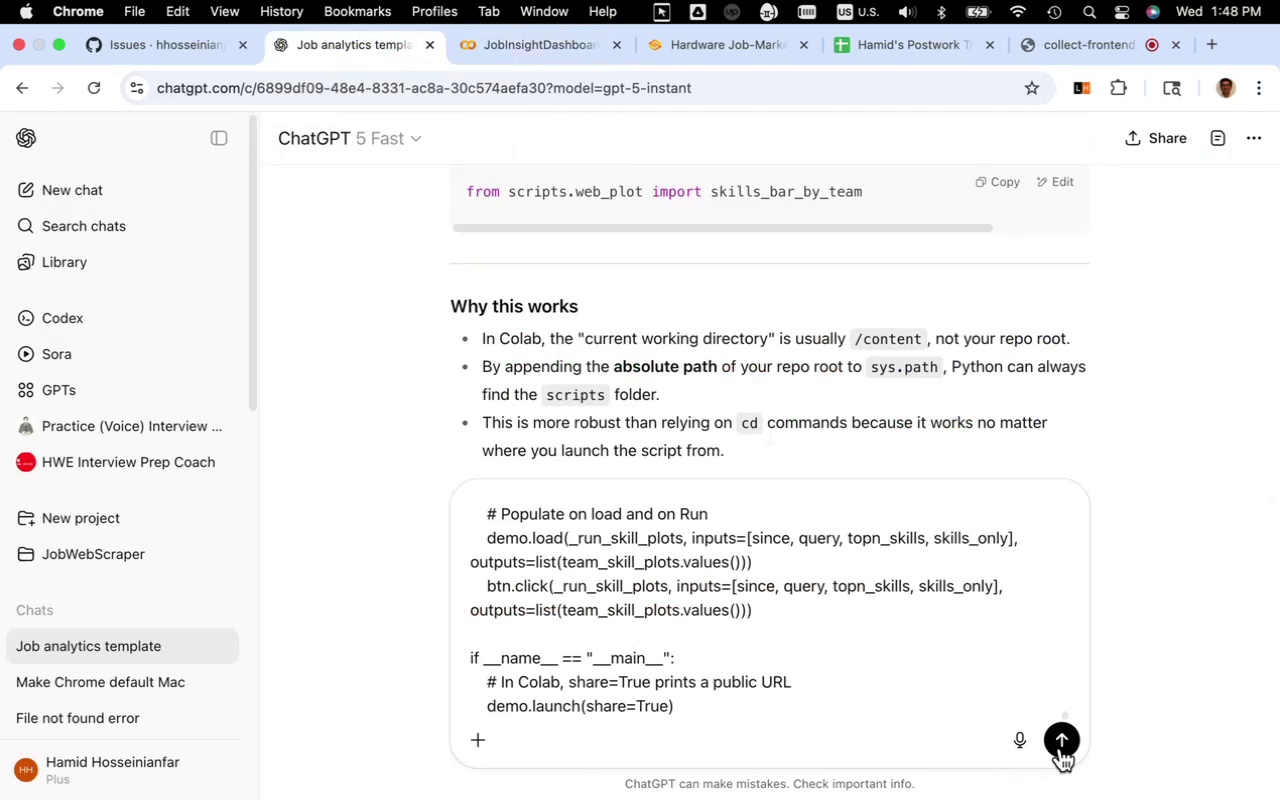 
left_click([1064, 743])
 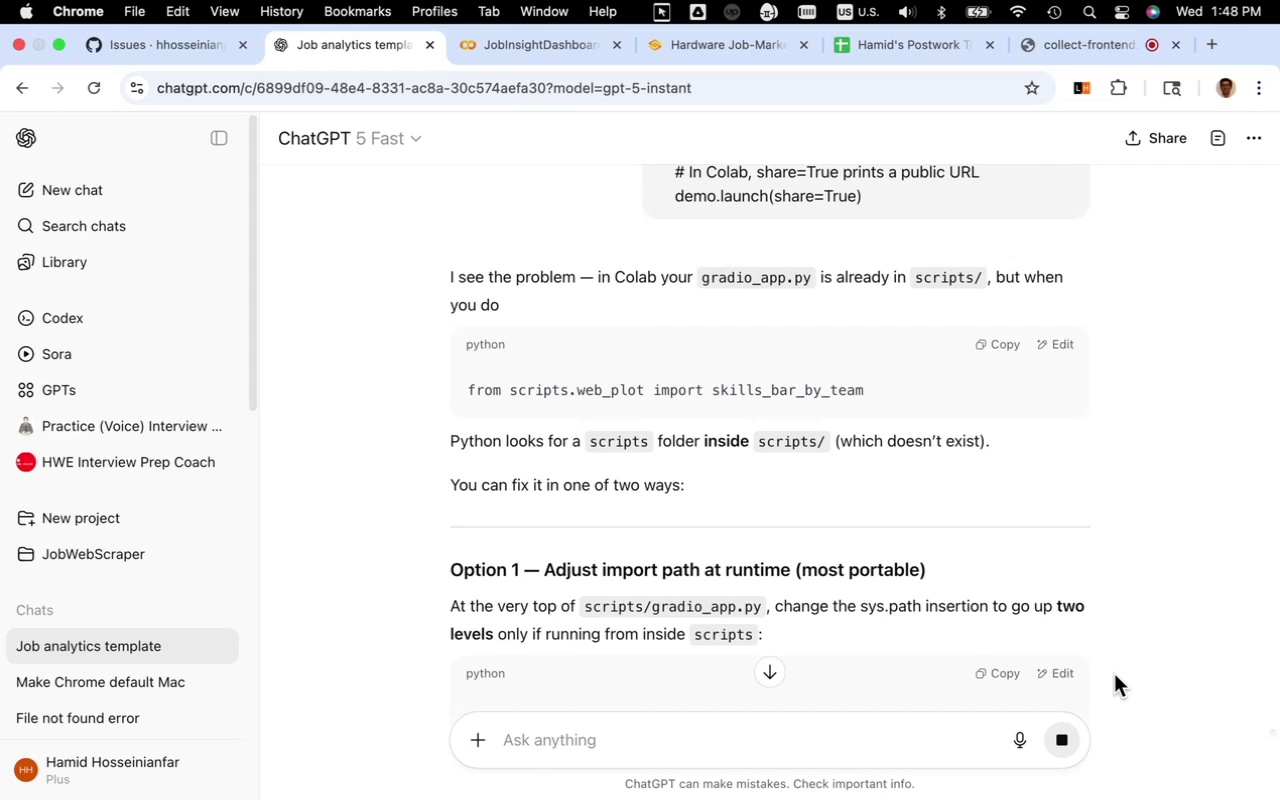 
wait(36.47)
 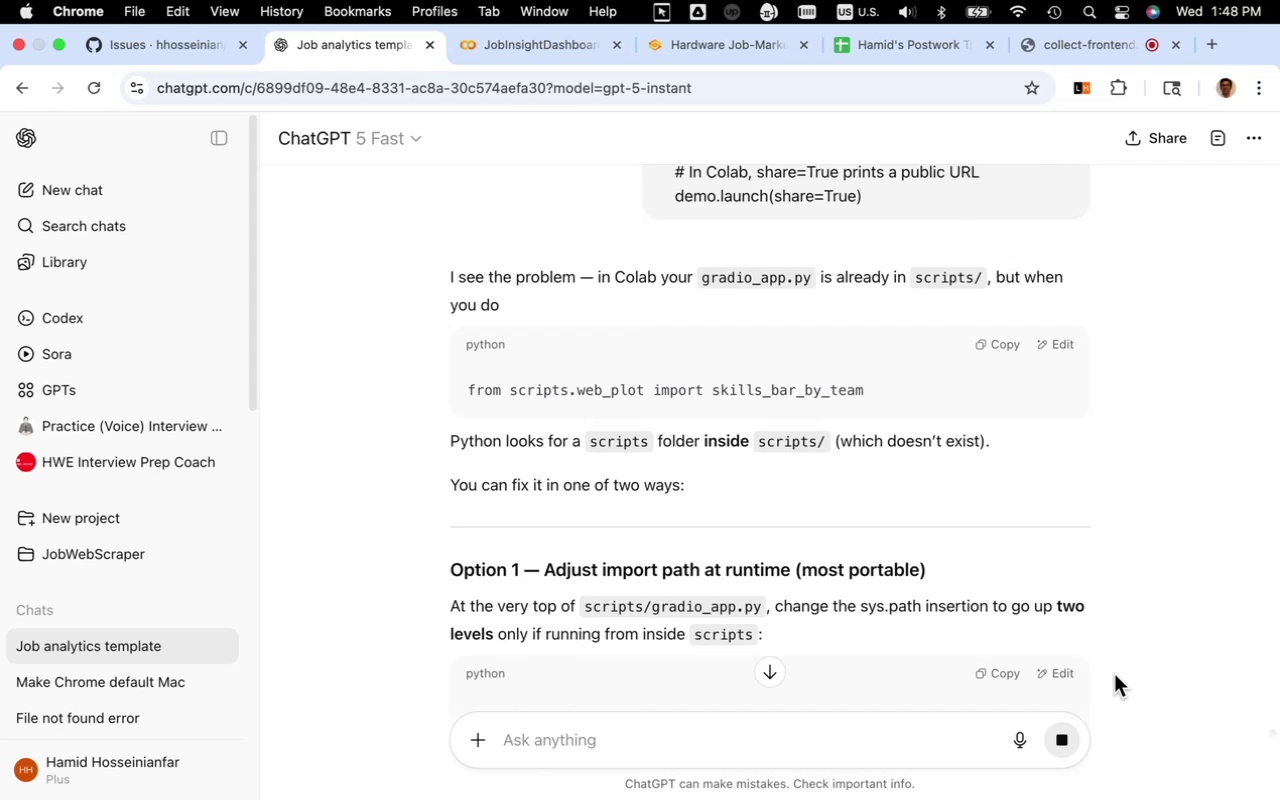 
scroll: coordinate [814, 438], scroll_direction: up, amount: 3.0
 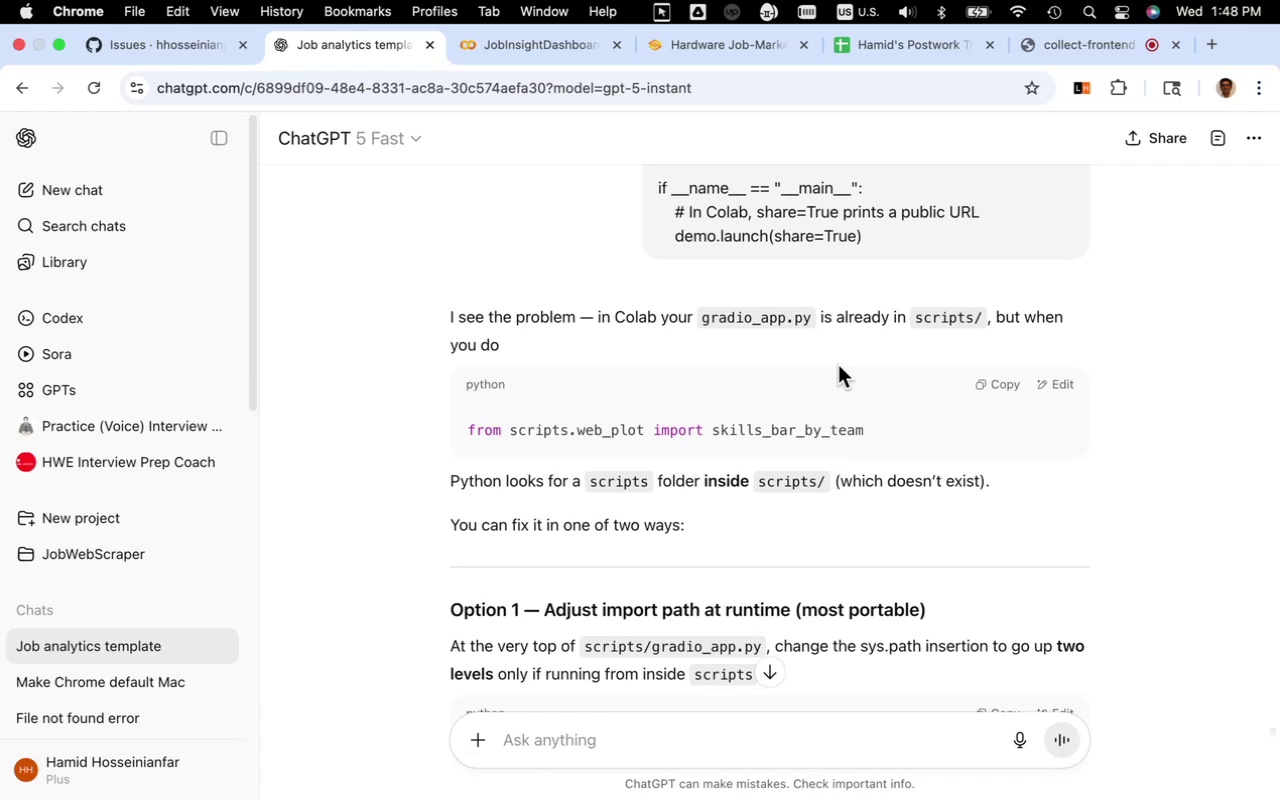 
wait(6.44)
 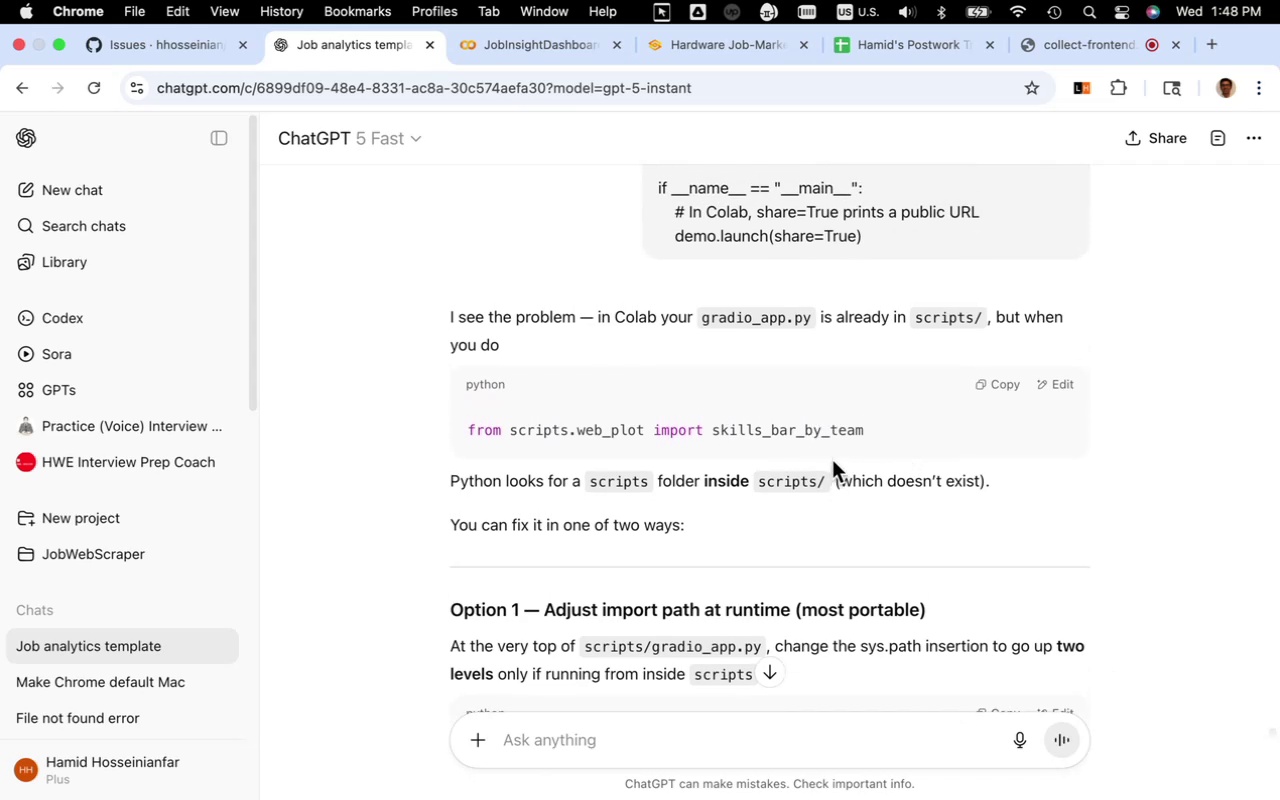 
scroll: coordinate [846, 371], scroll_direction: down, amount: 14.0
 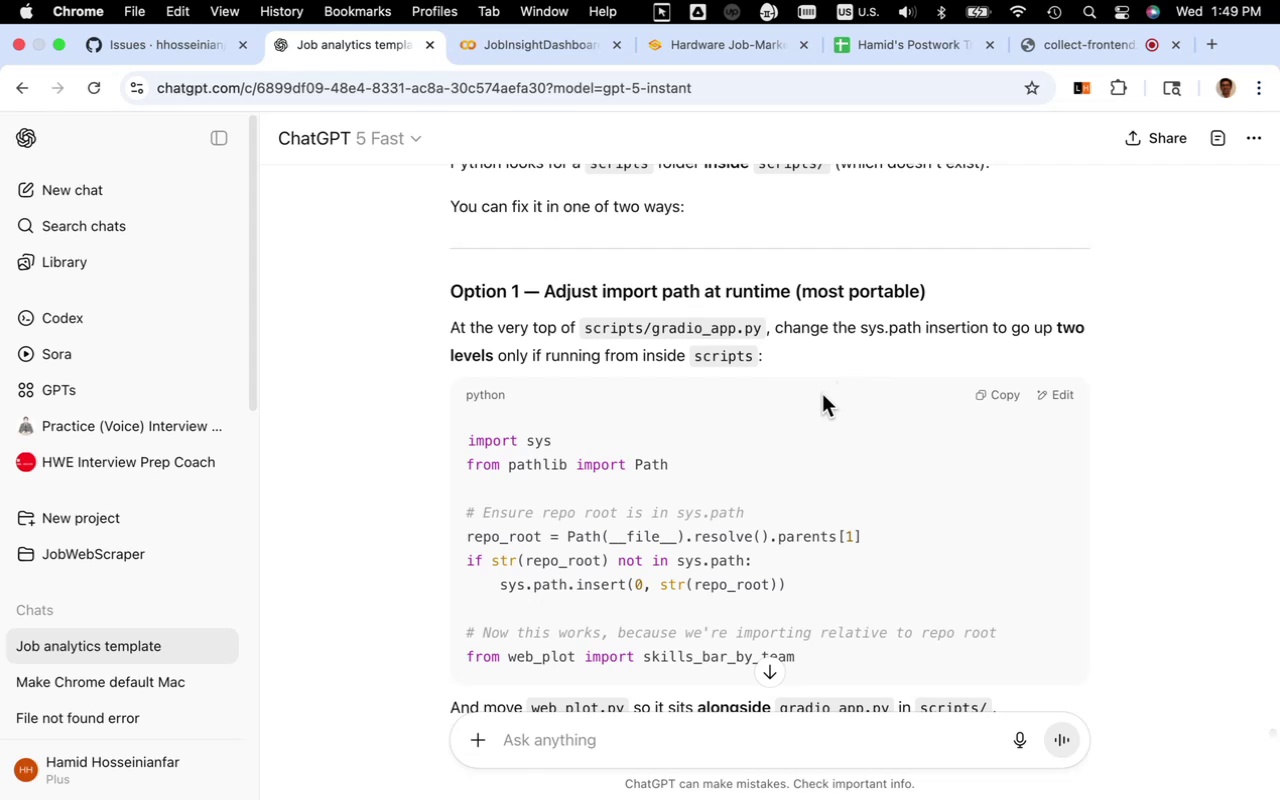 
wait(12.79)
 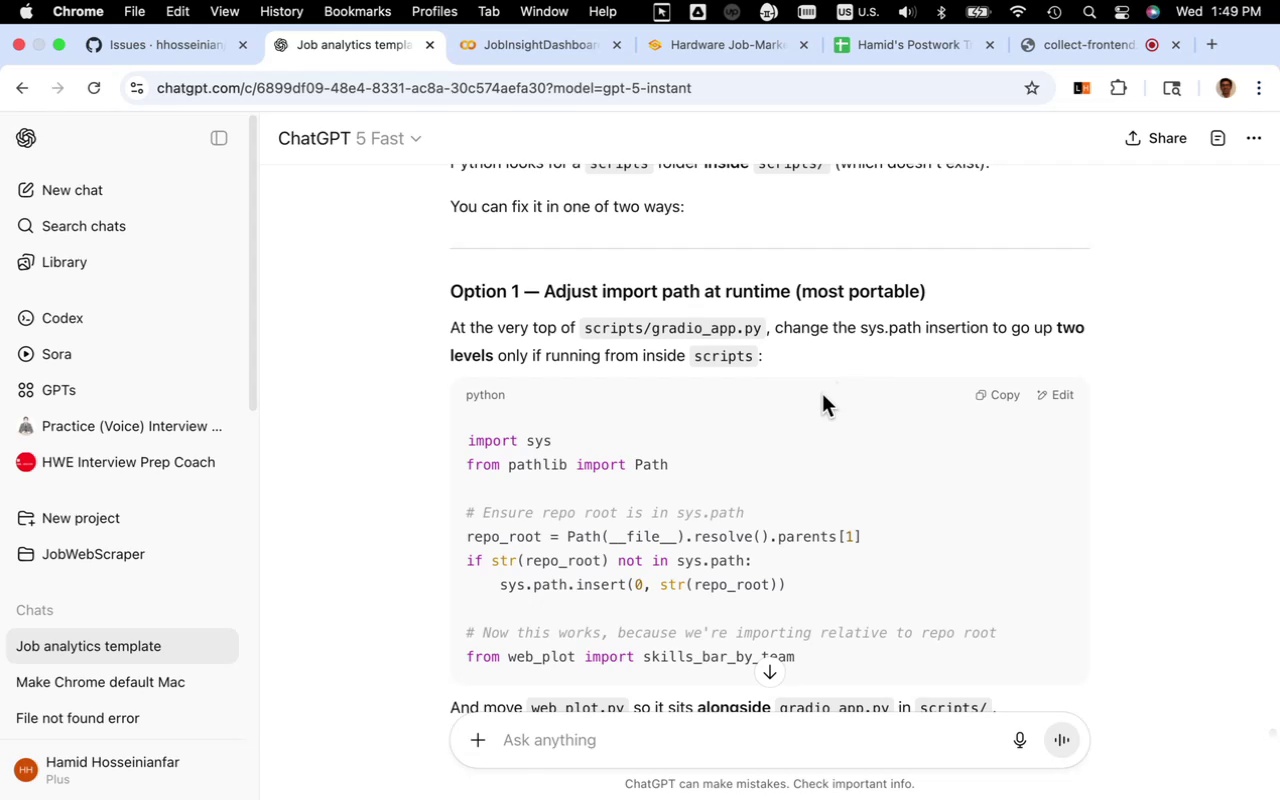 
scroll: coordinate [823, 393], scroll_direction: down, amount: 10.0
 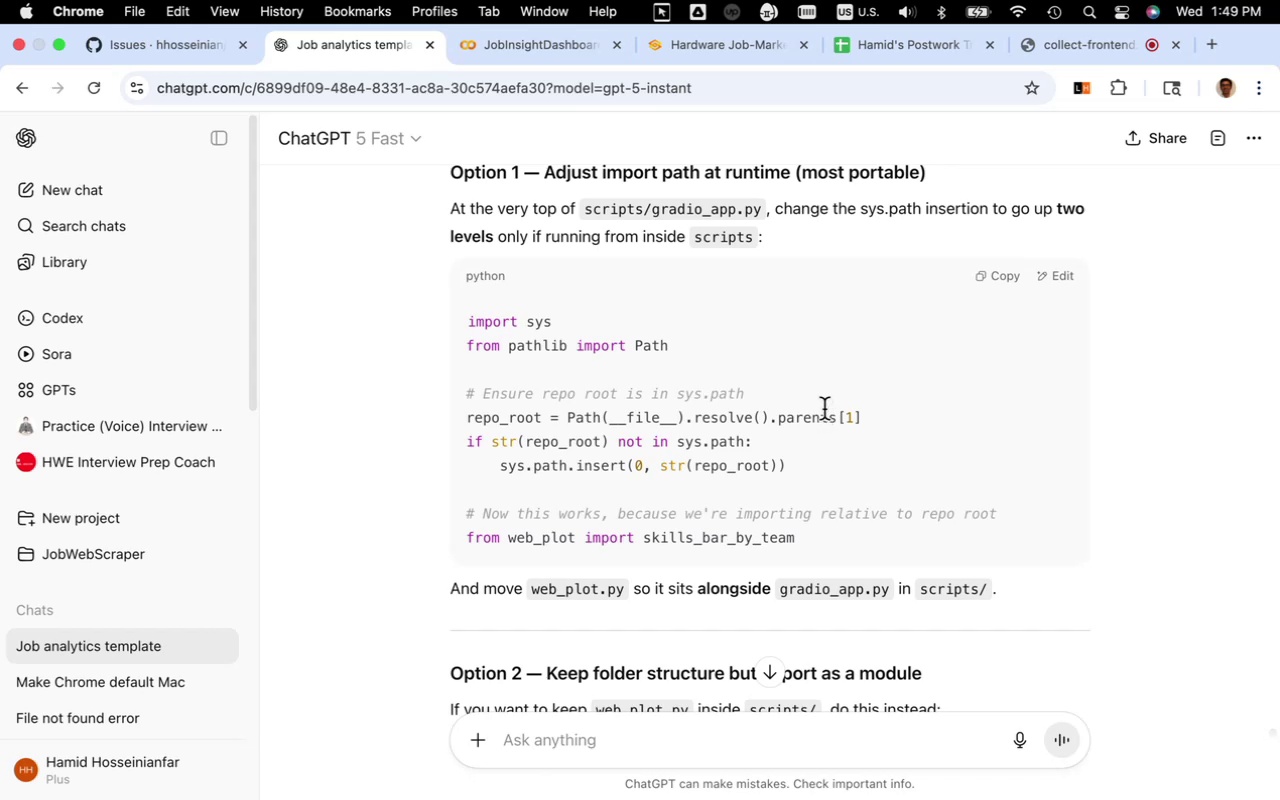 
wait(6.47)
 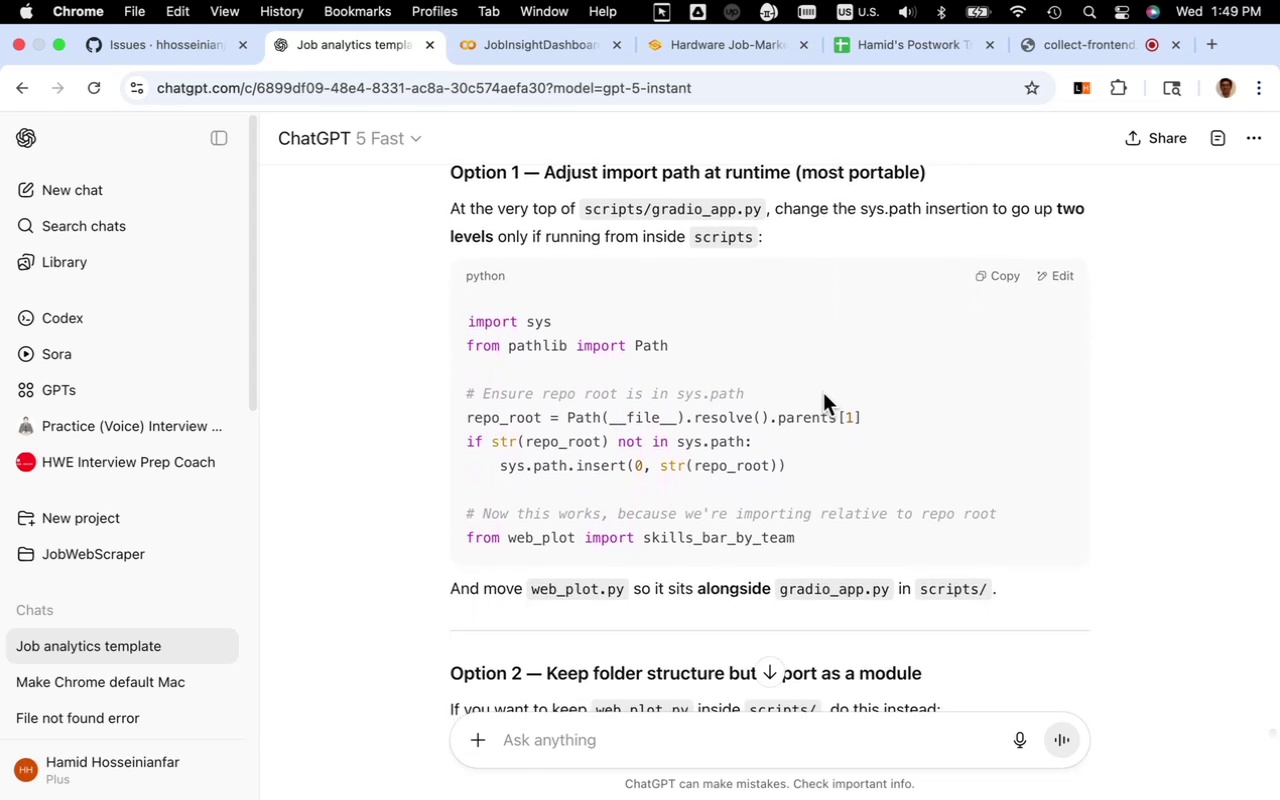 
scroll: coordinate [819, 411], scroll_direction: down, amount: 10.0
 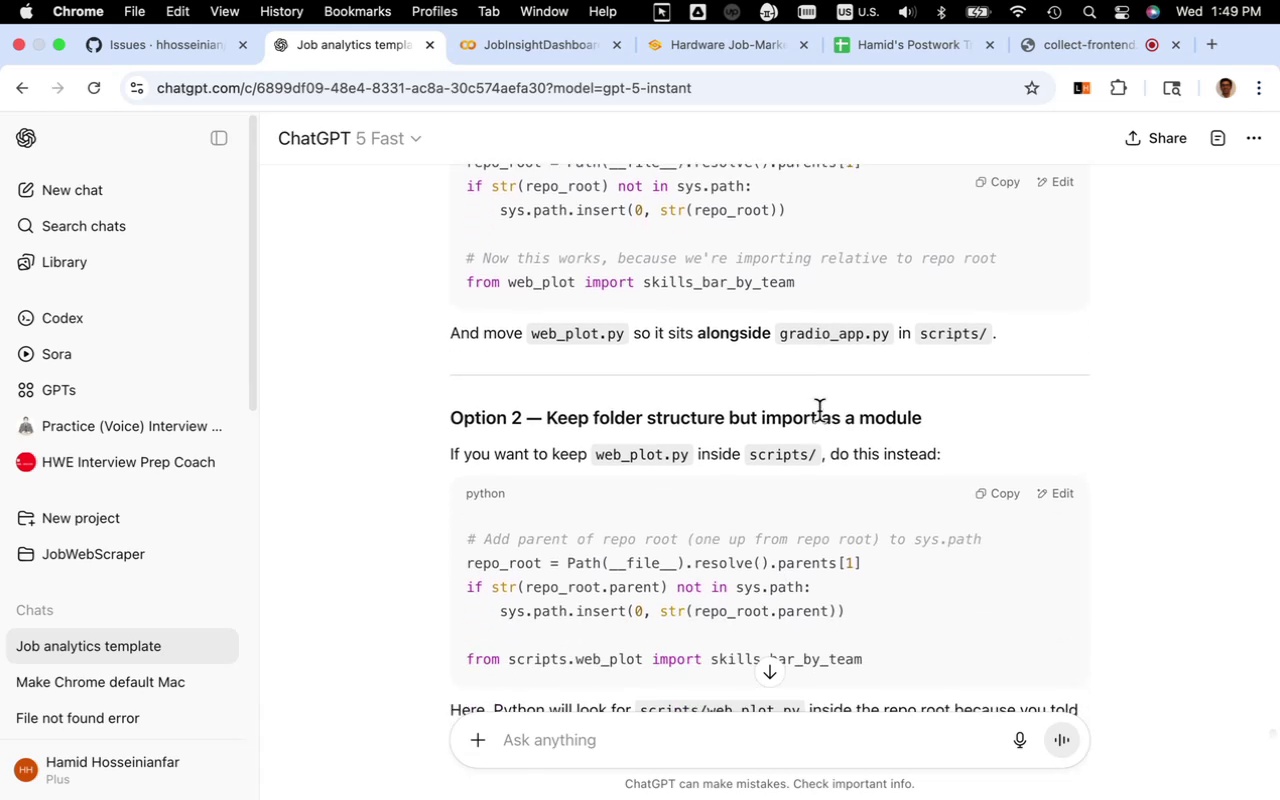 
wait(10.91)
 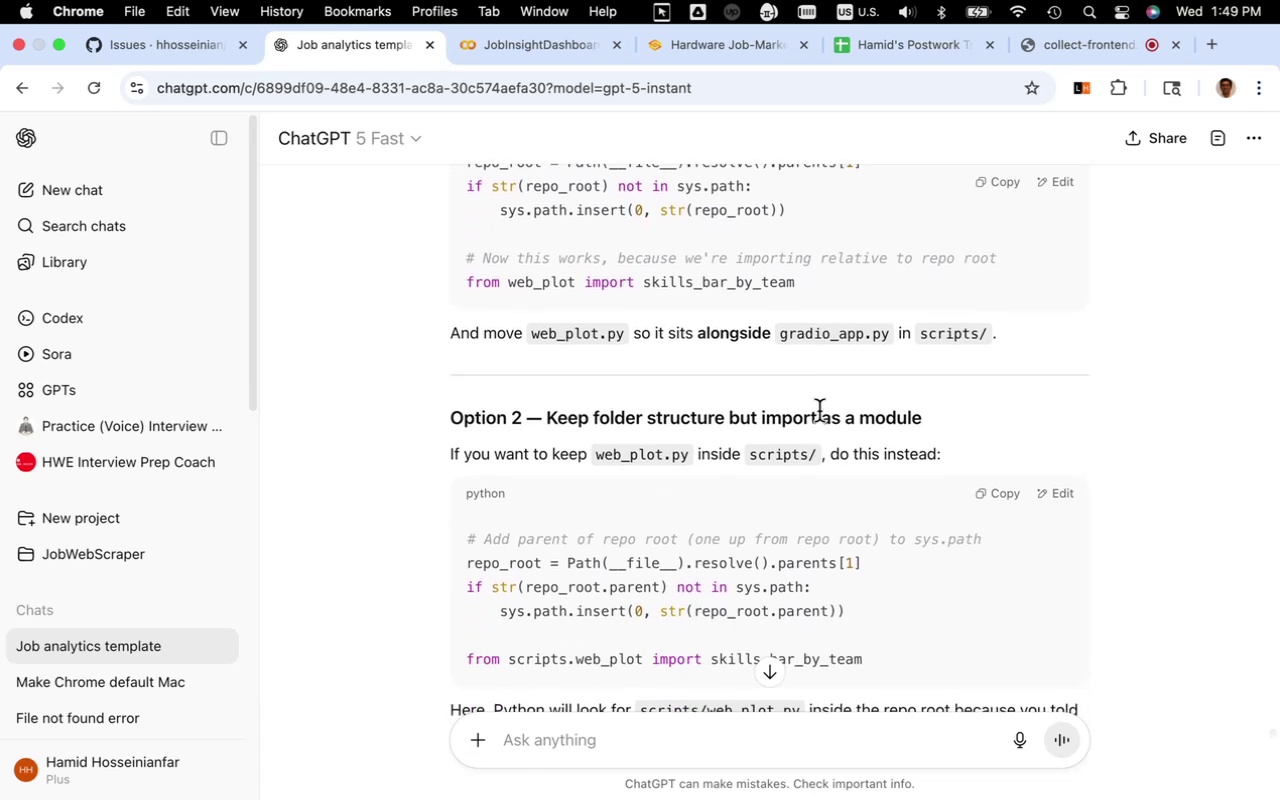 
scroll: coordinate [1099, 443], scroll_direction: down, amount: 5.0
 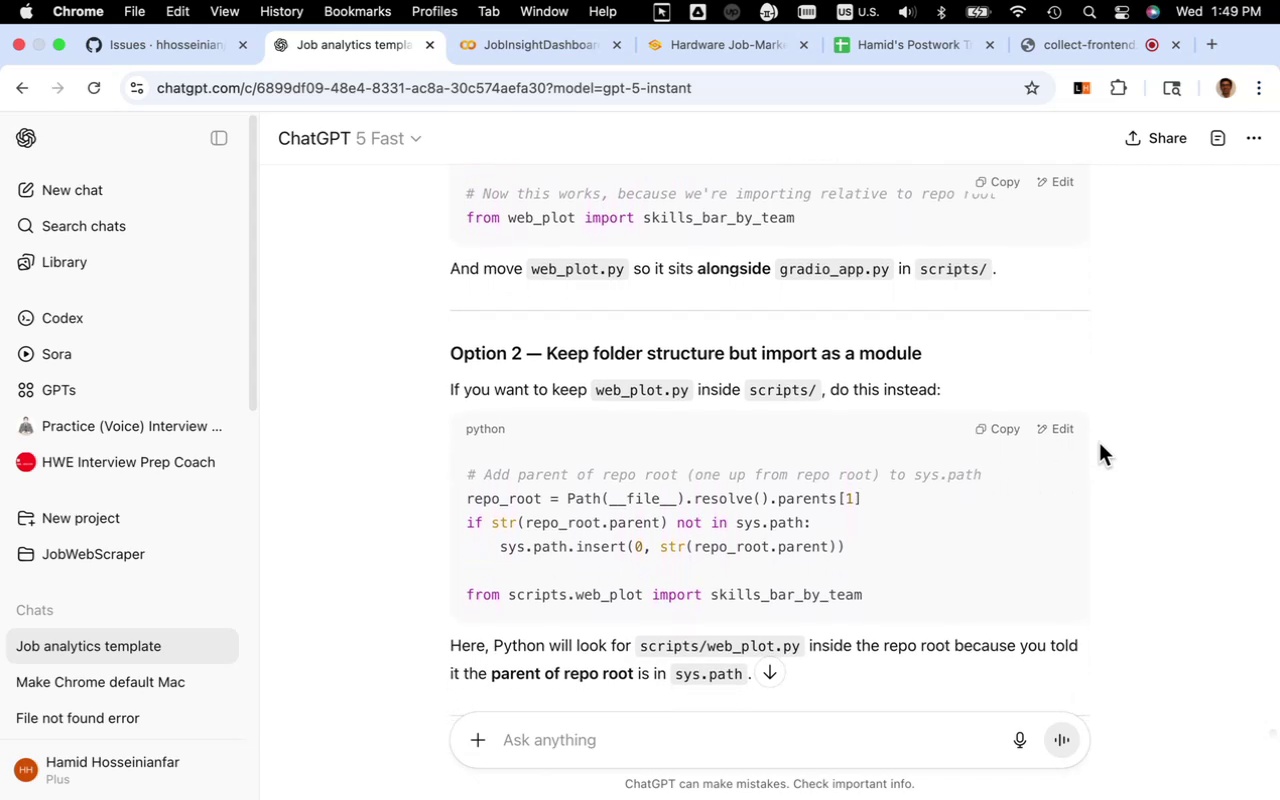 
scroll: coordinate [1099, 443], scroll_direction: up, amount: 12.0
 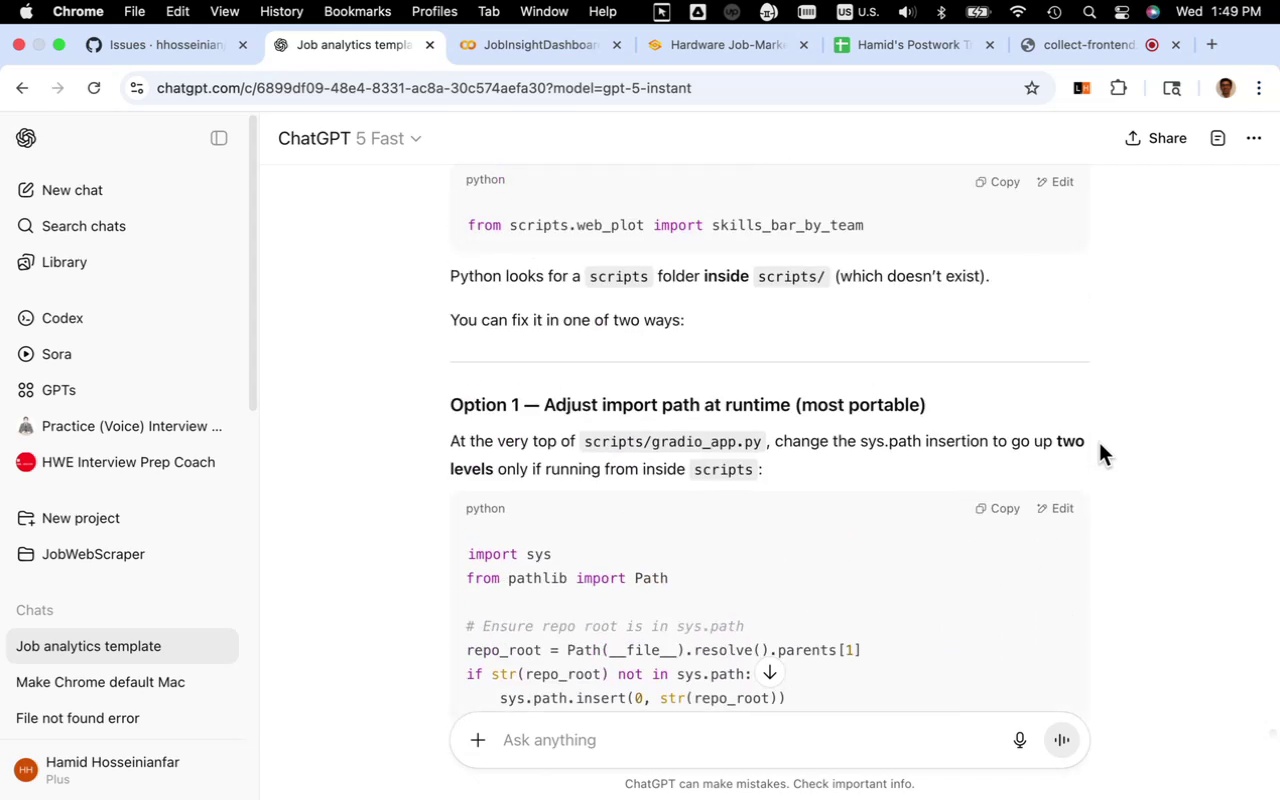 
scroll: coordinate [1099, 443], scroll_direction: down, amount: 4.0
 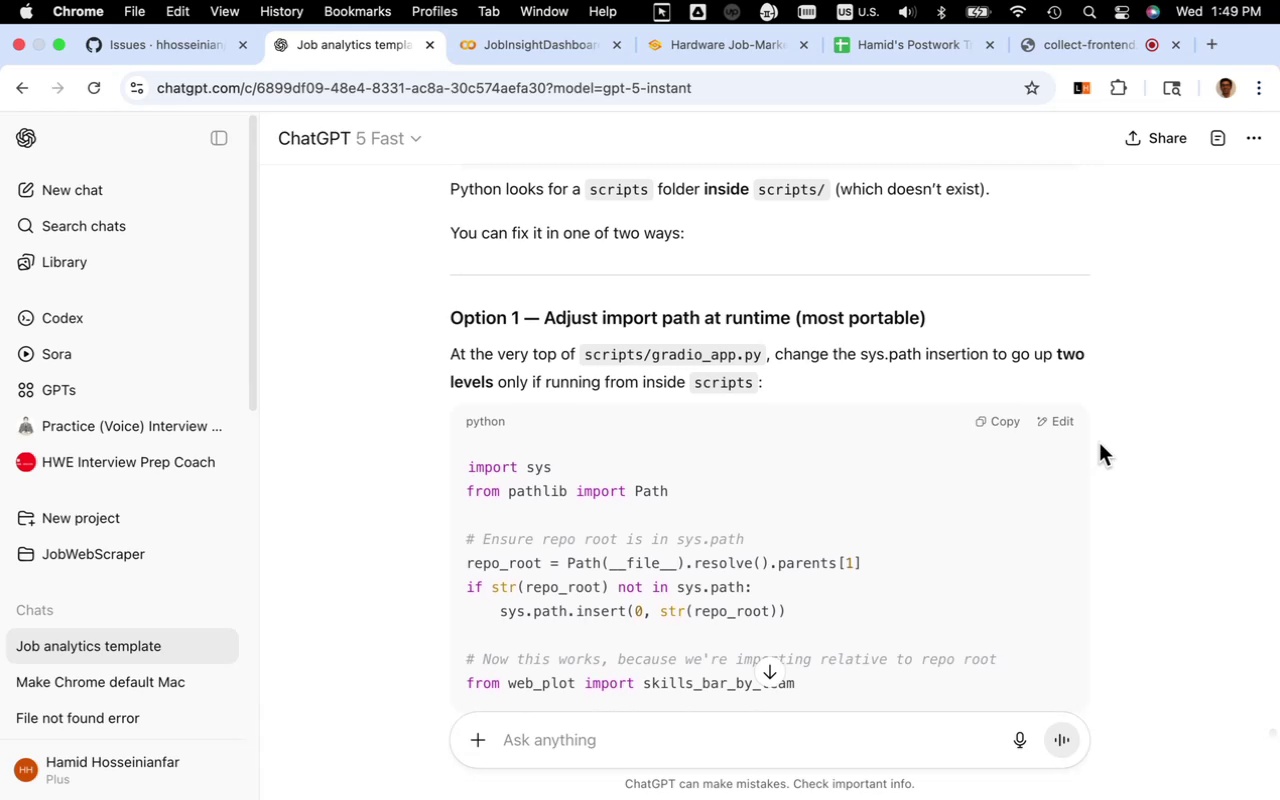 
wait(5.2)
 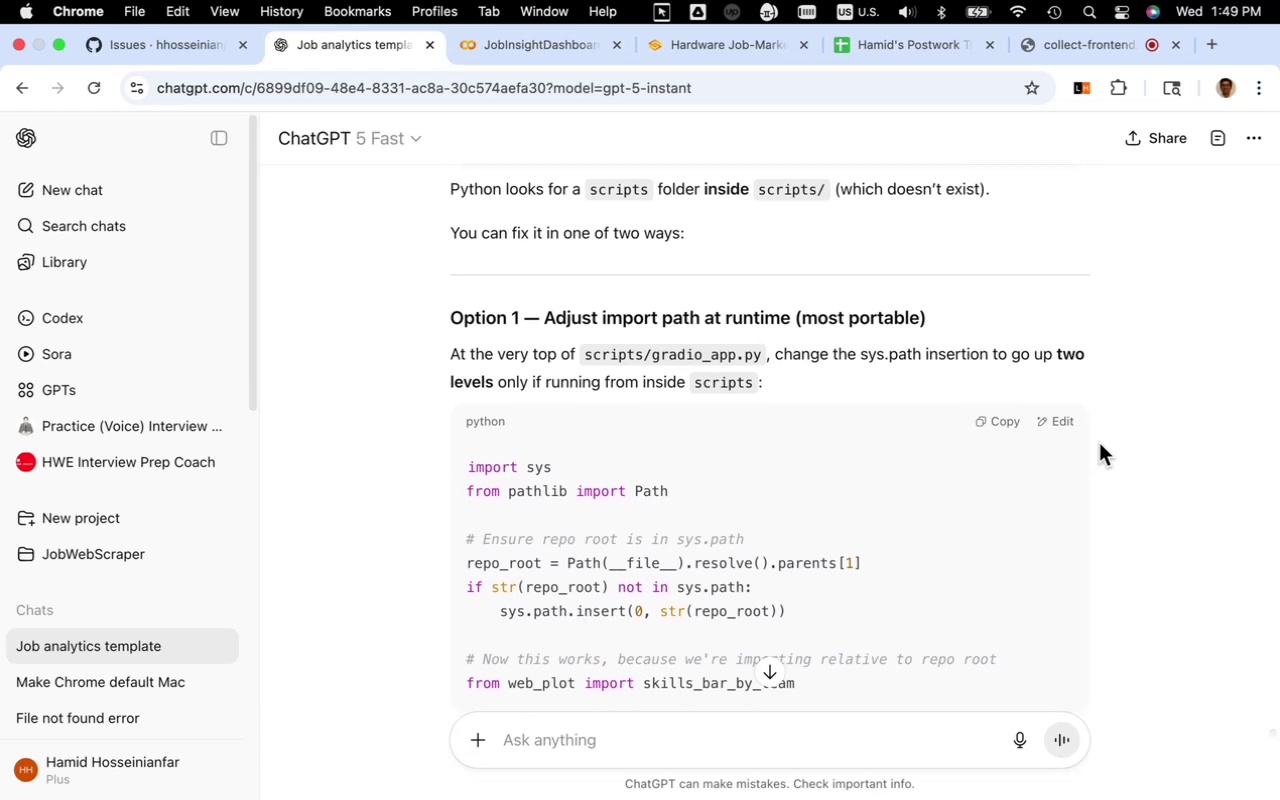 
scroll: coordinate [1099, 443], scroll_direction: down, amount: 5.0
 